 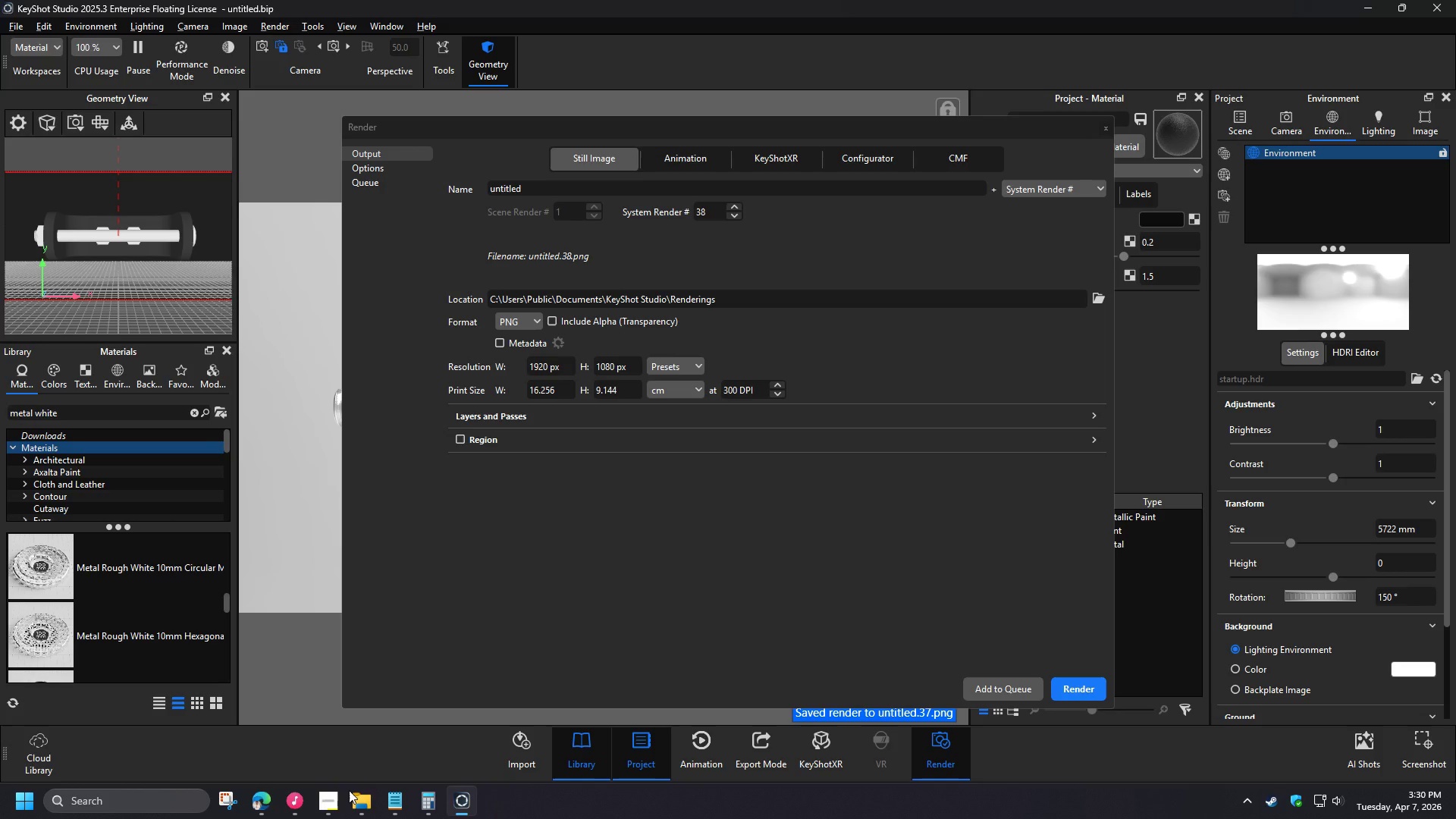 
left_click([1291, 133])
 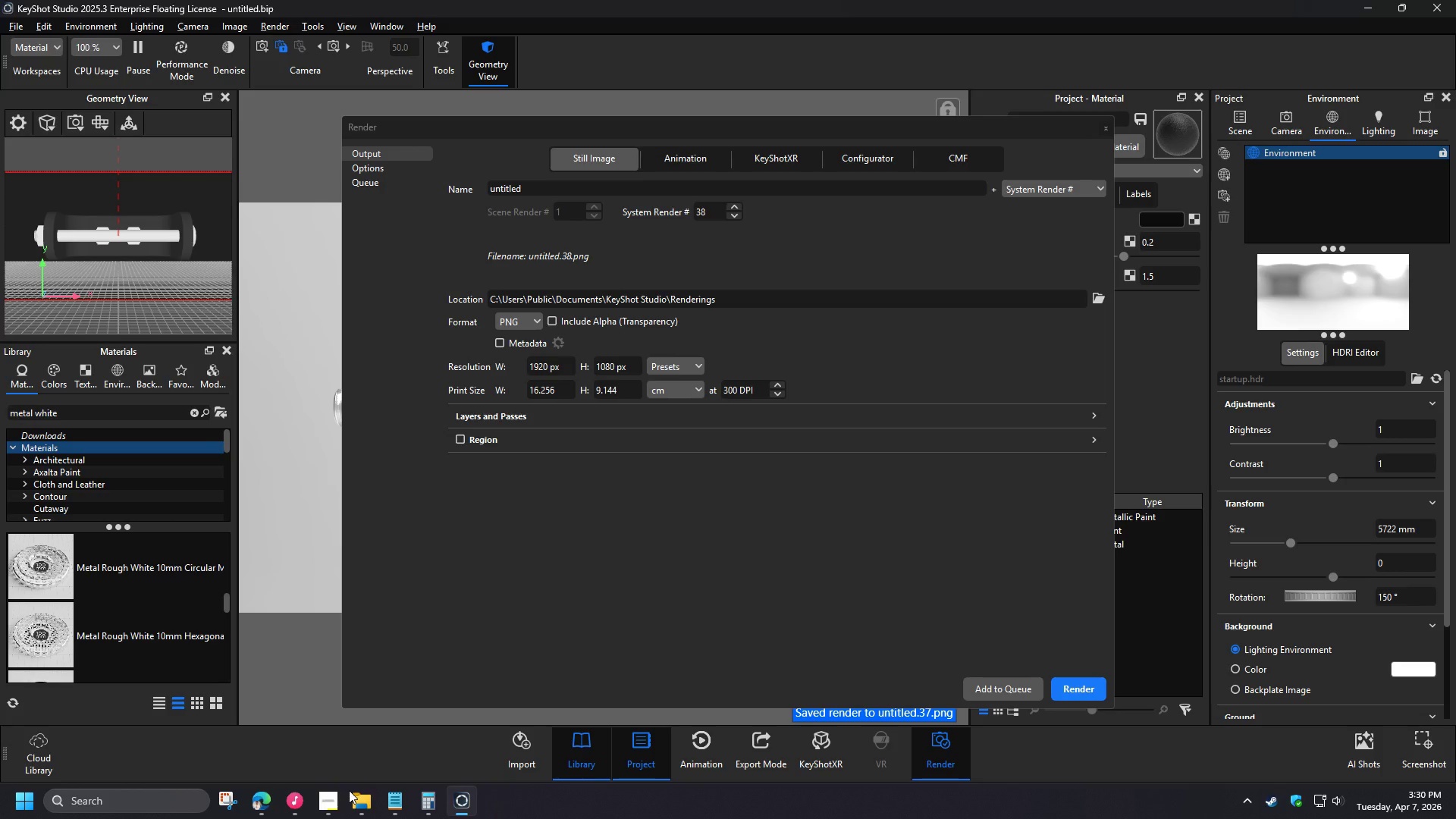 
left_click([1228, 154])
 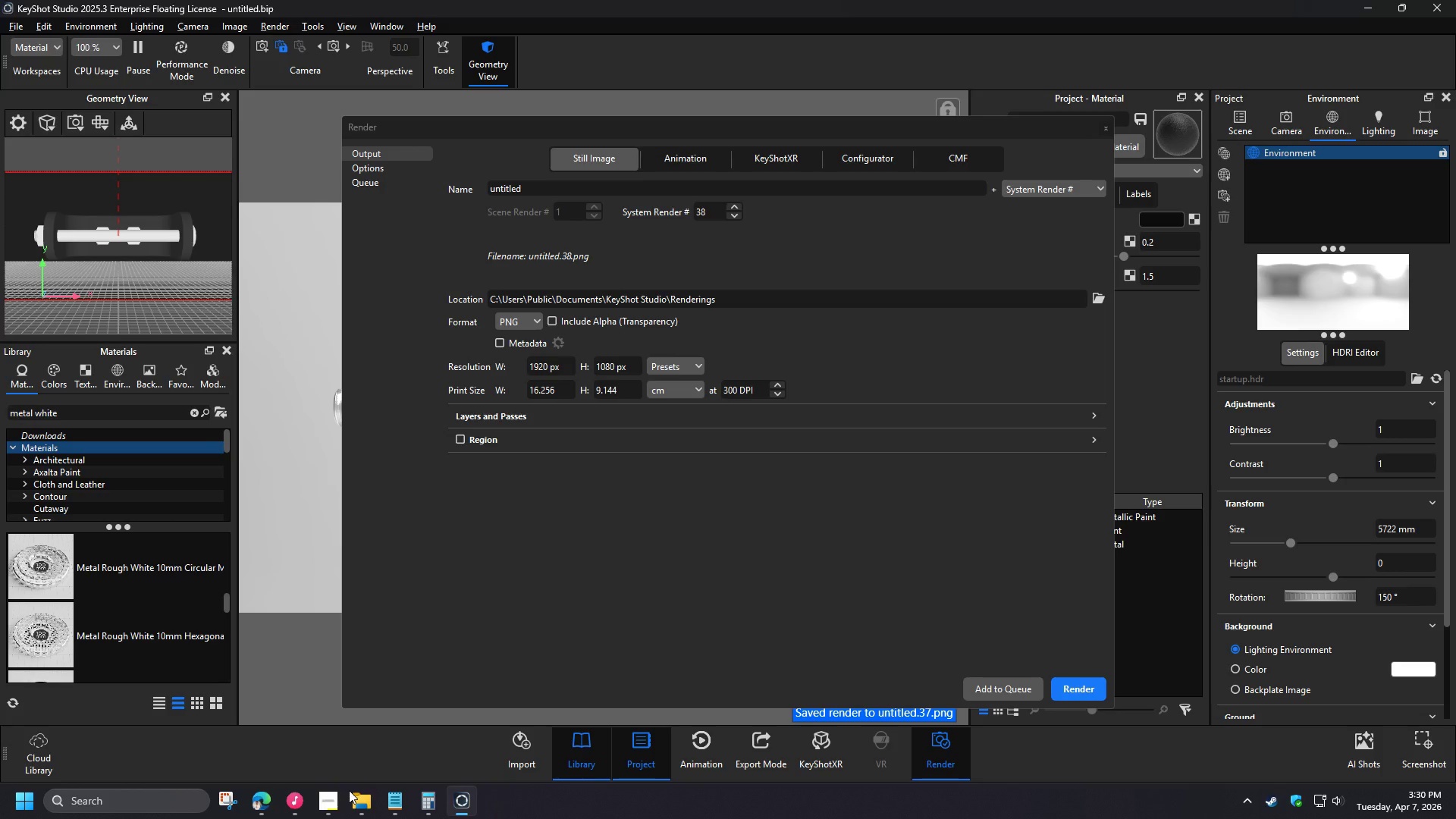 
type(3/4 per)
key(Backspace)
key(Backspace)
key(Backspace)
key(Backspace)
 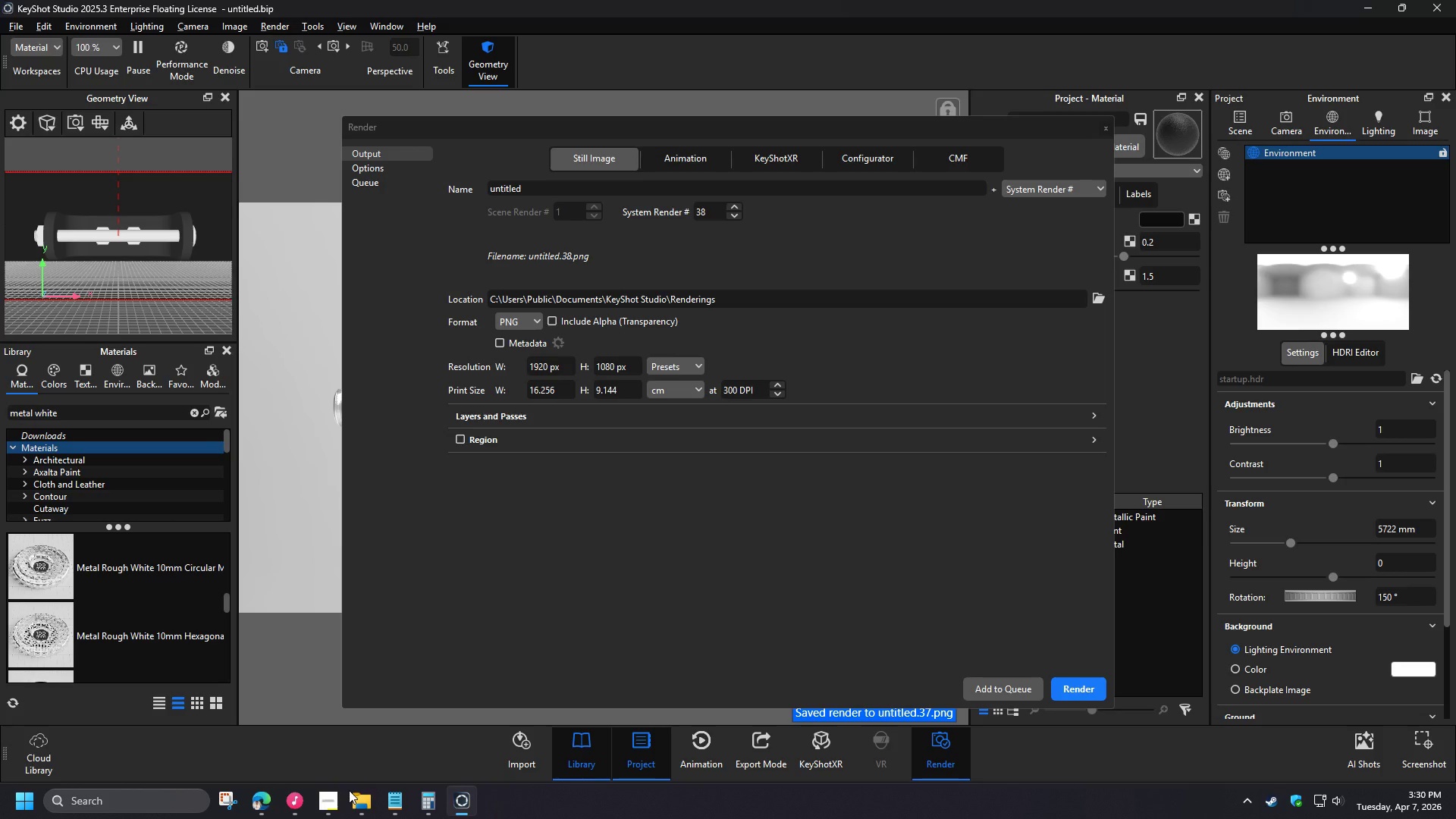 
key(Enter)
 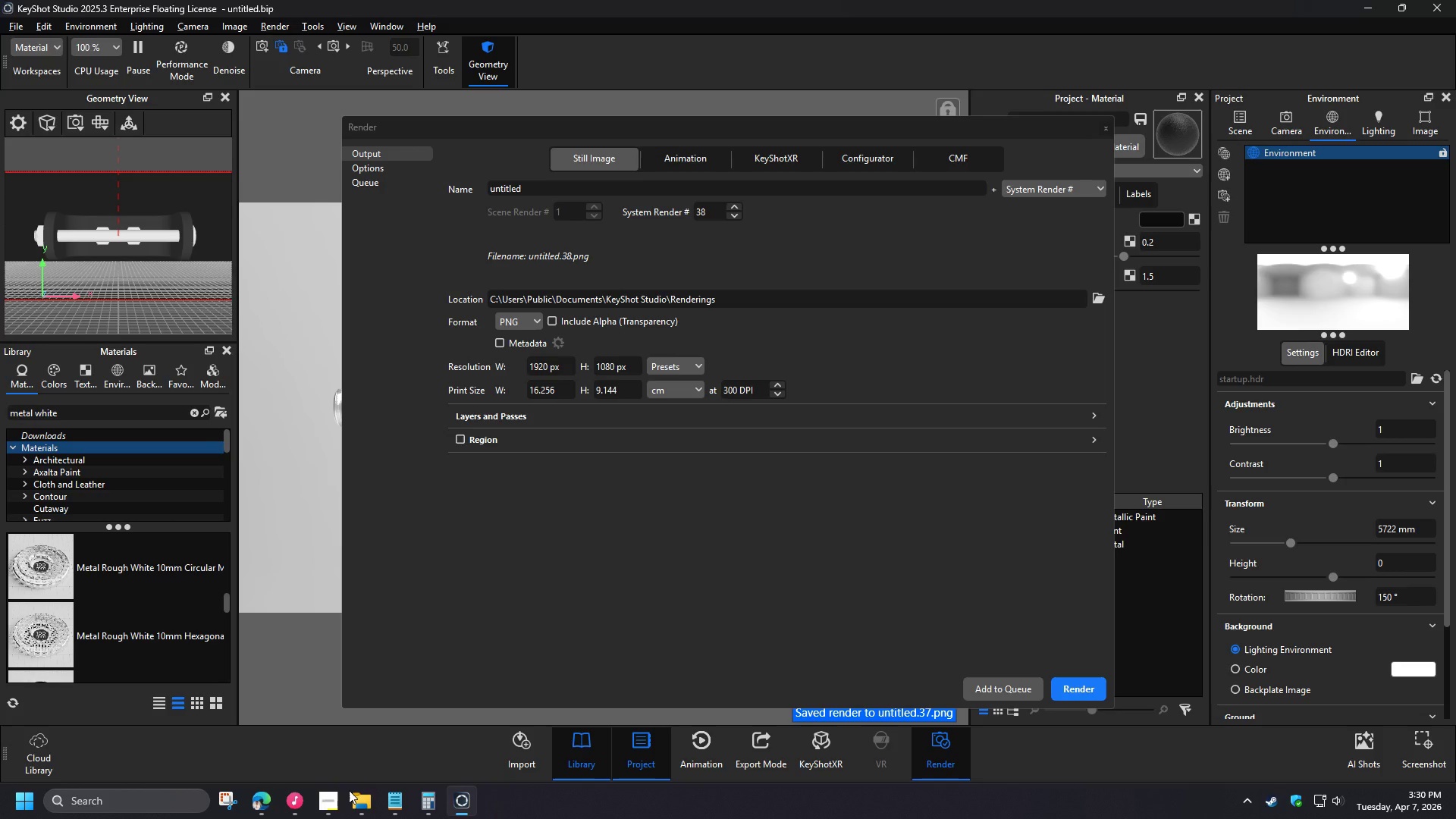 
key(F2)
 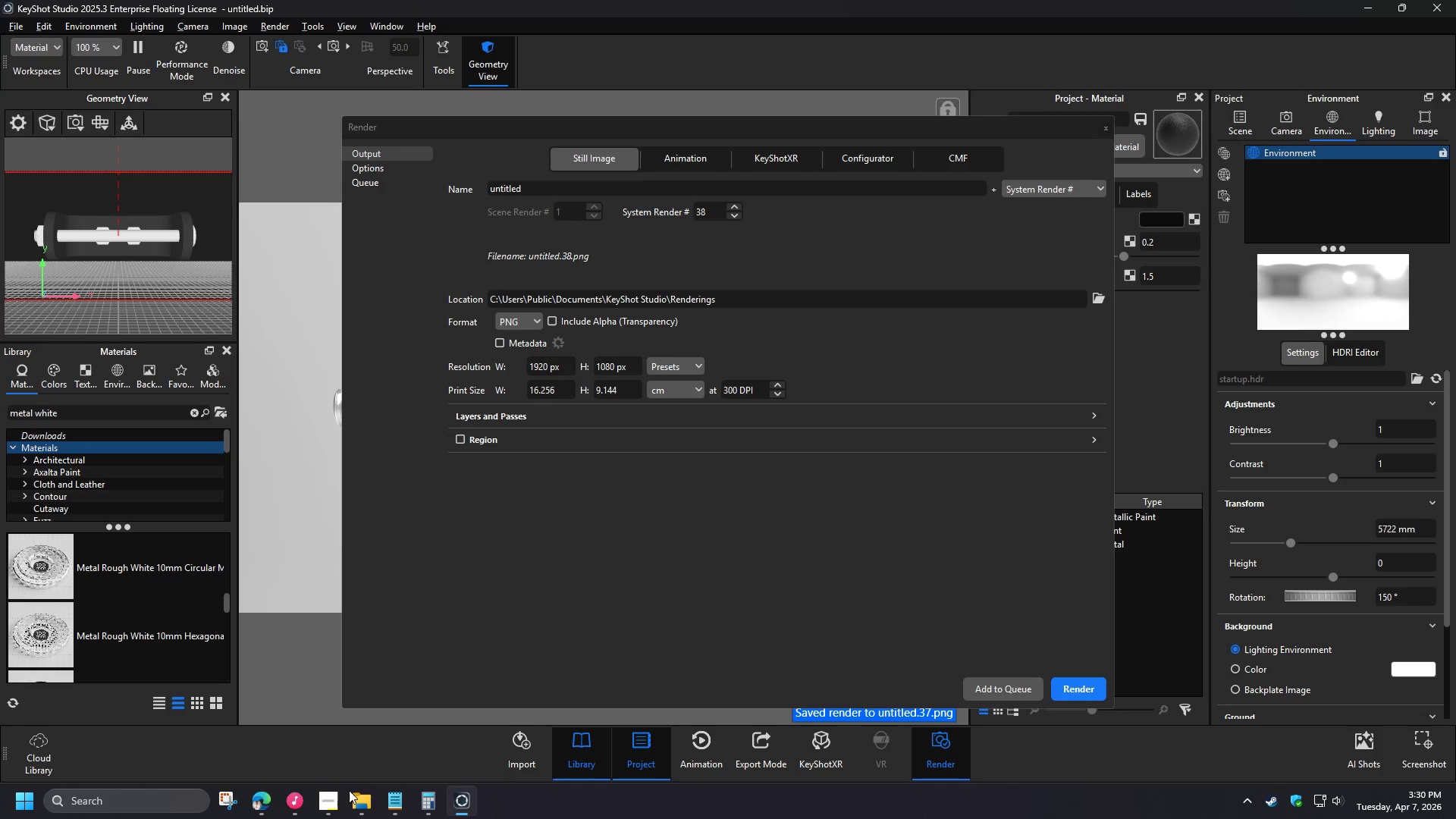 
right_click([1289, 194])
 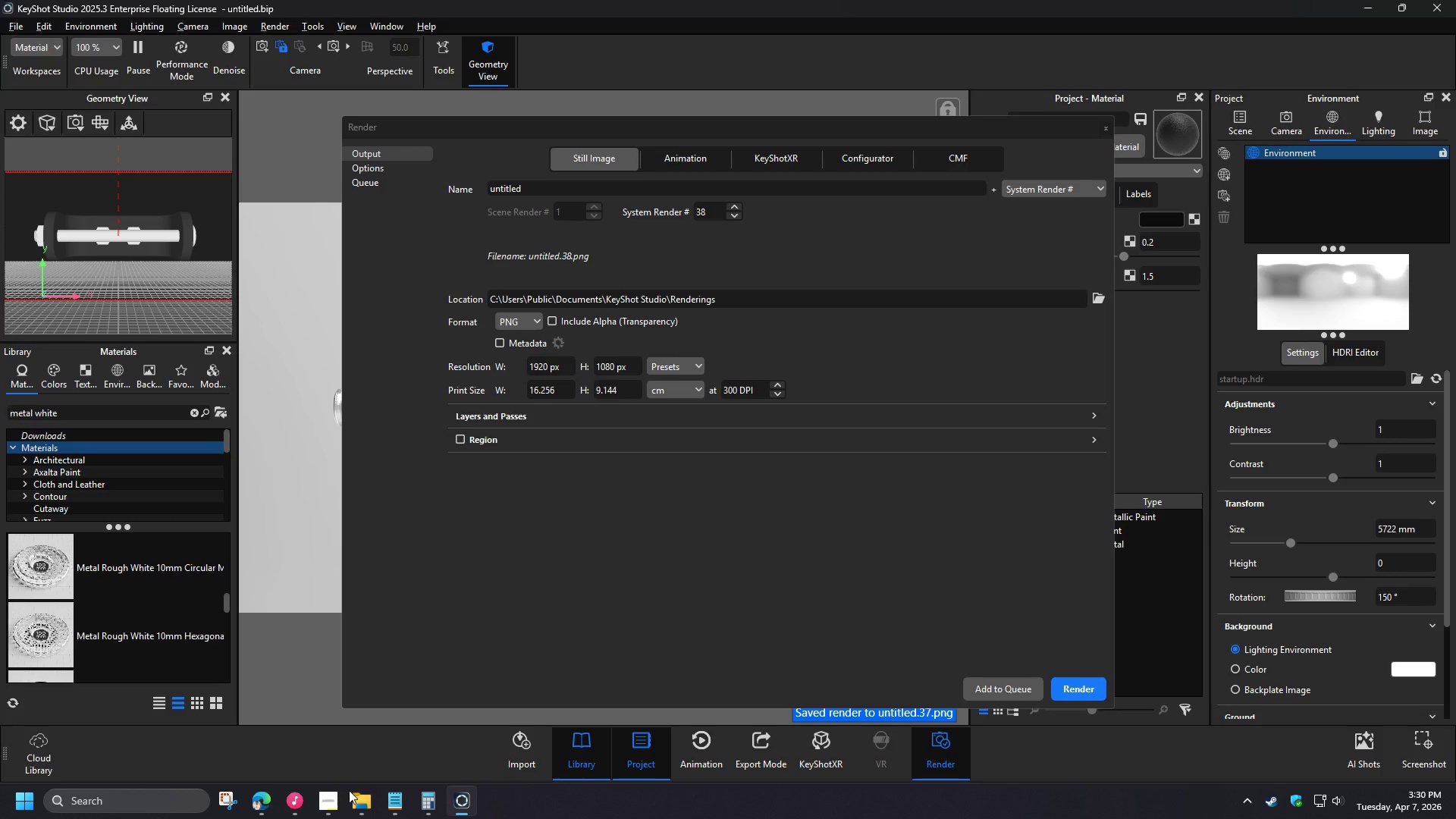 
left_click([1323, 279])
 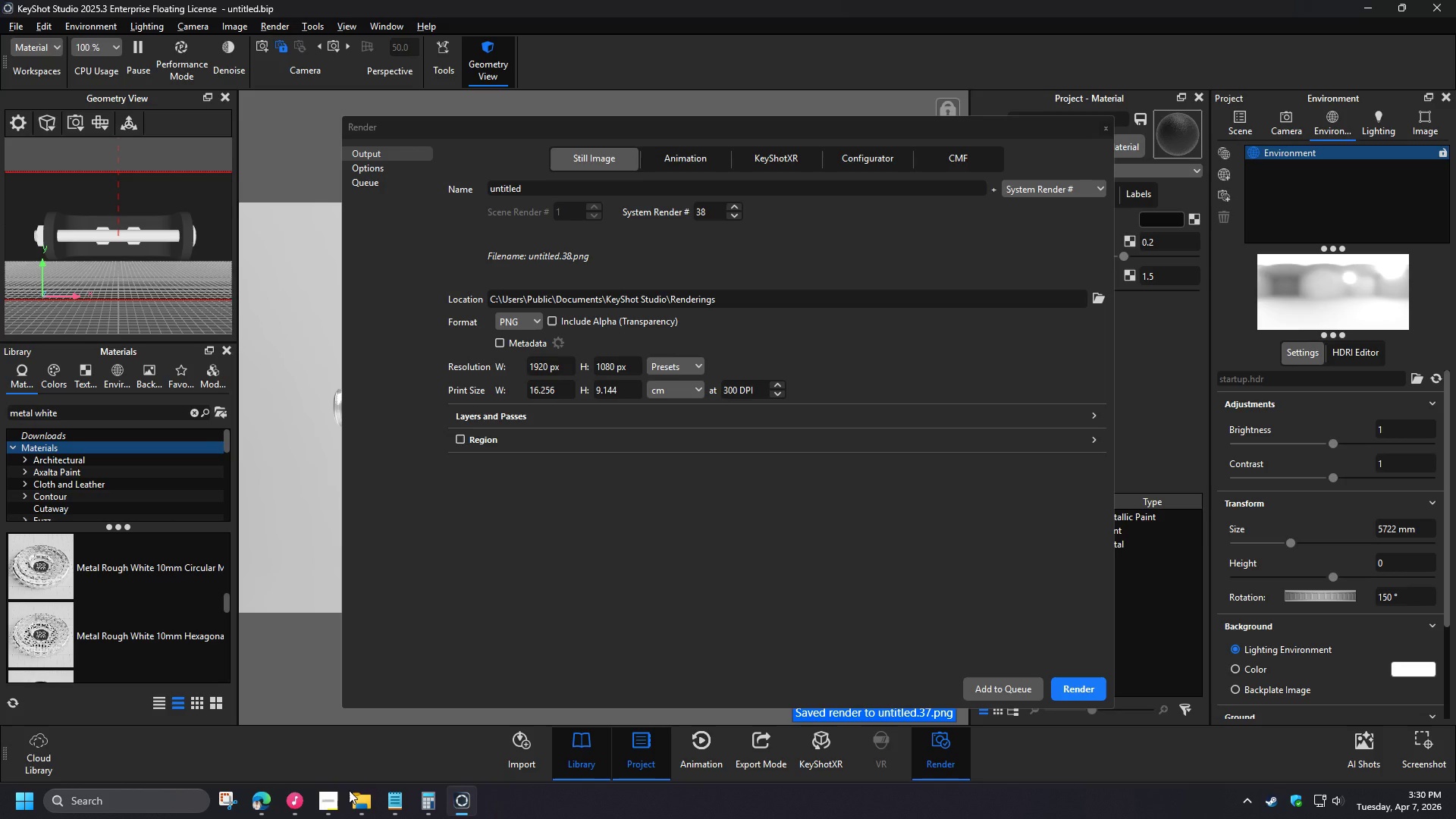 
key(ArrowRight)
 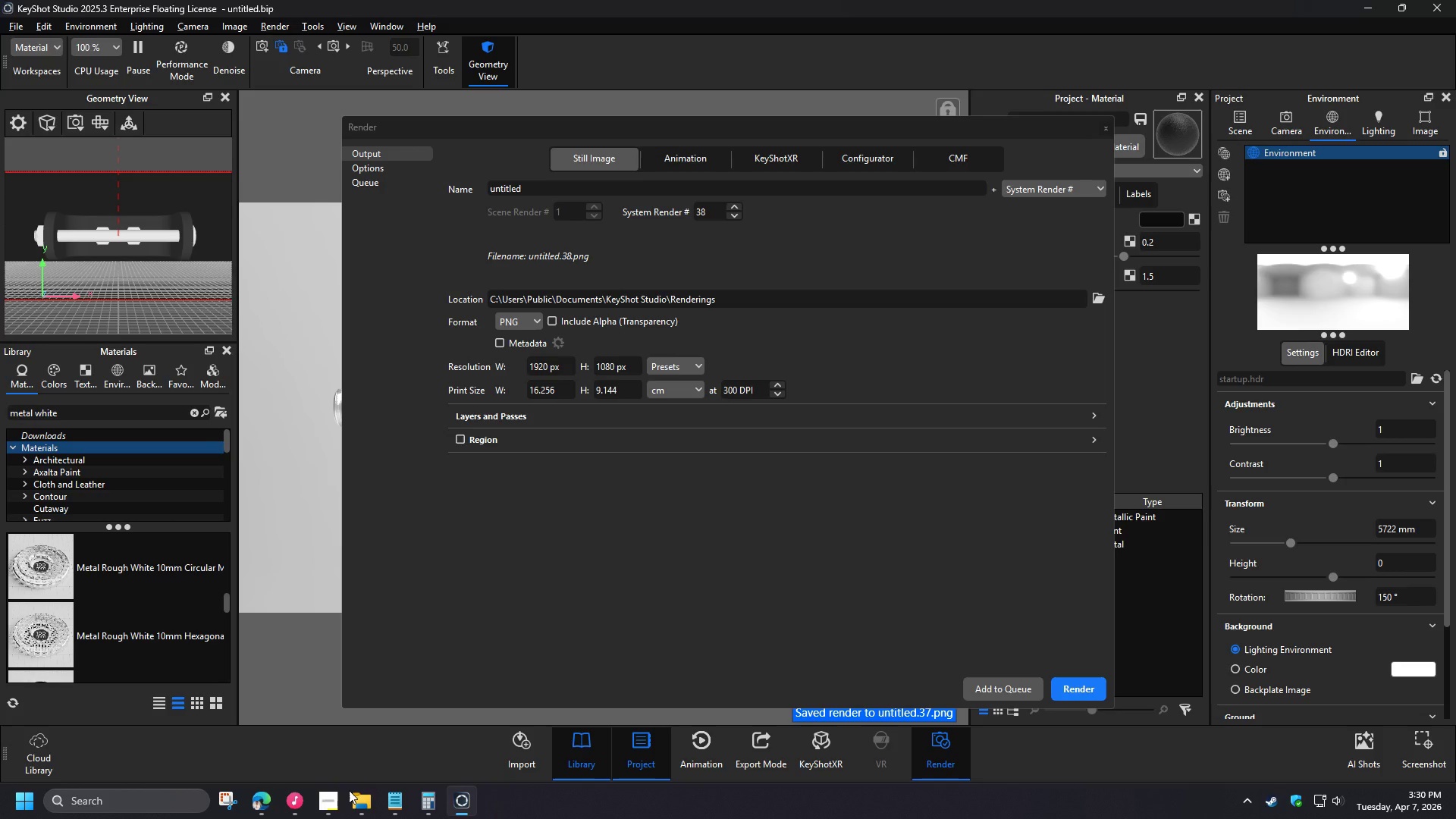 
type( side)
 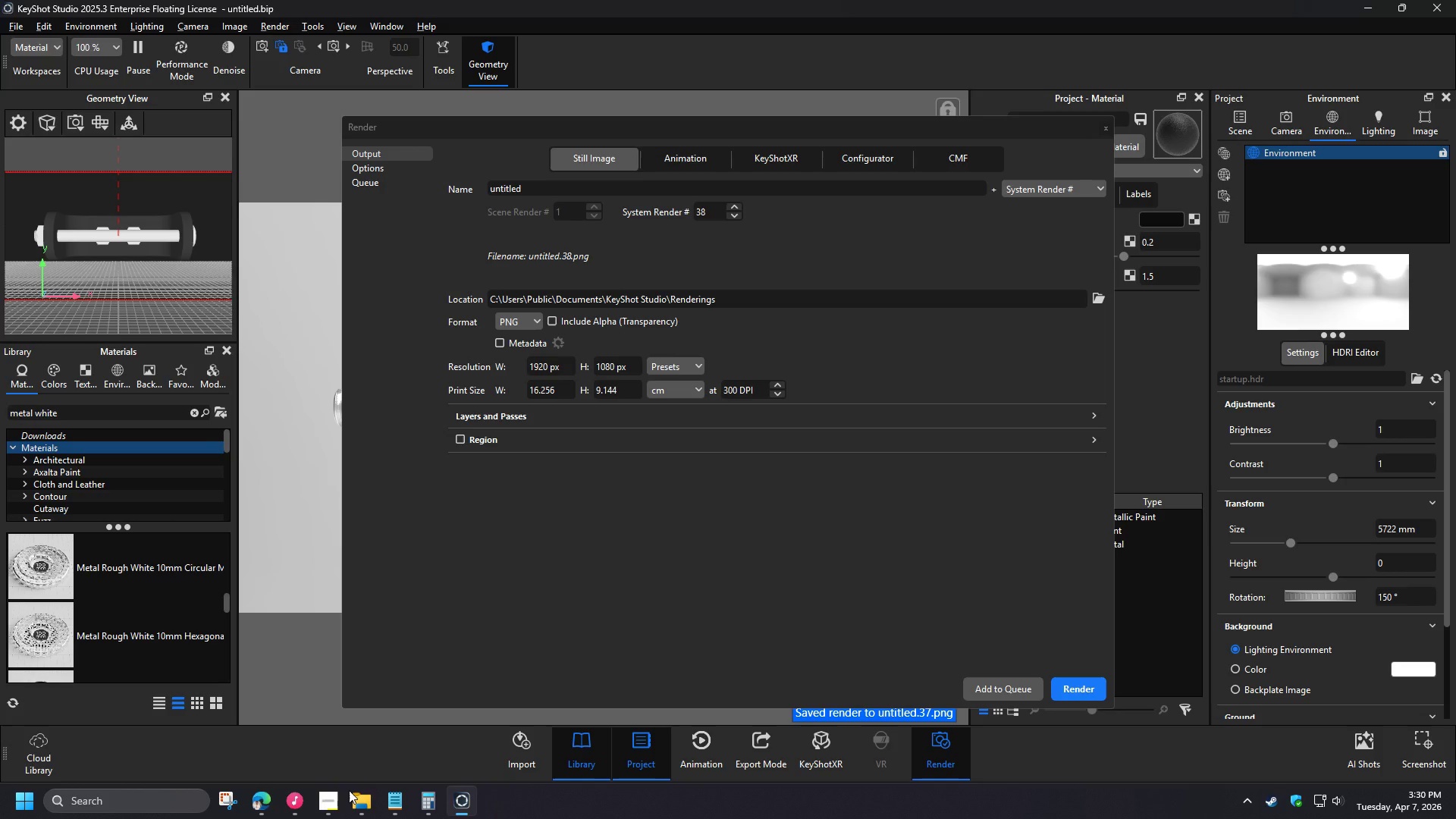 
key(Enter)
 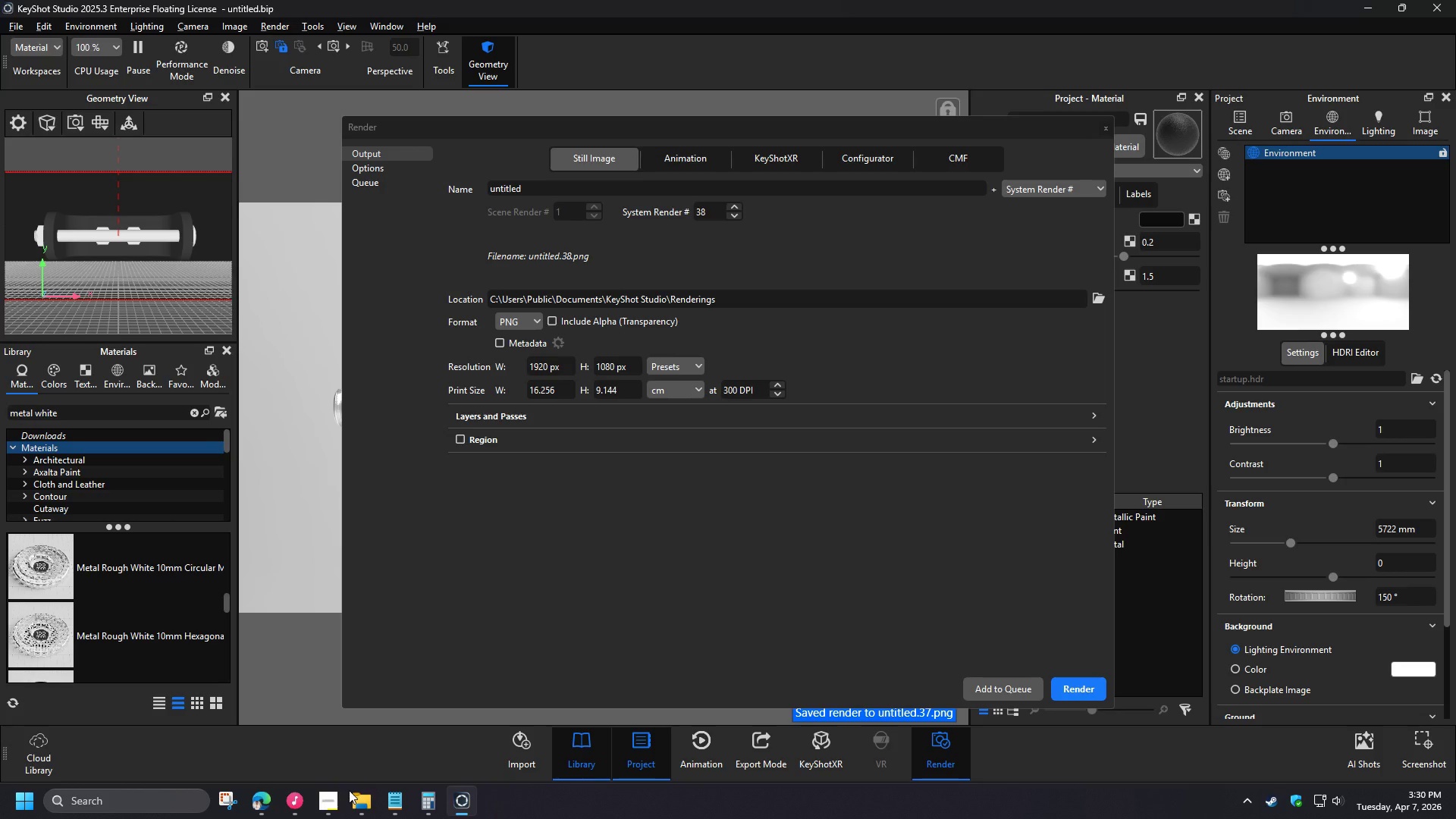 
wait(5.22)
 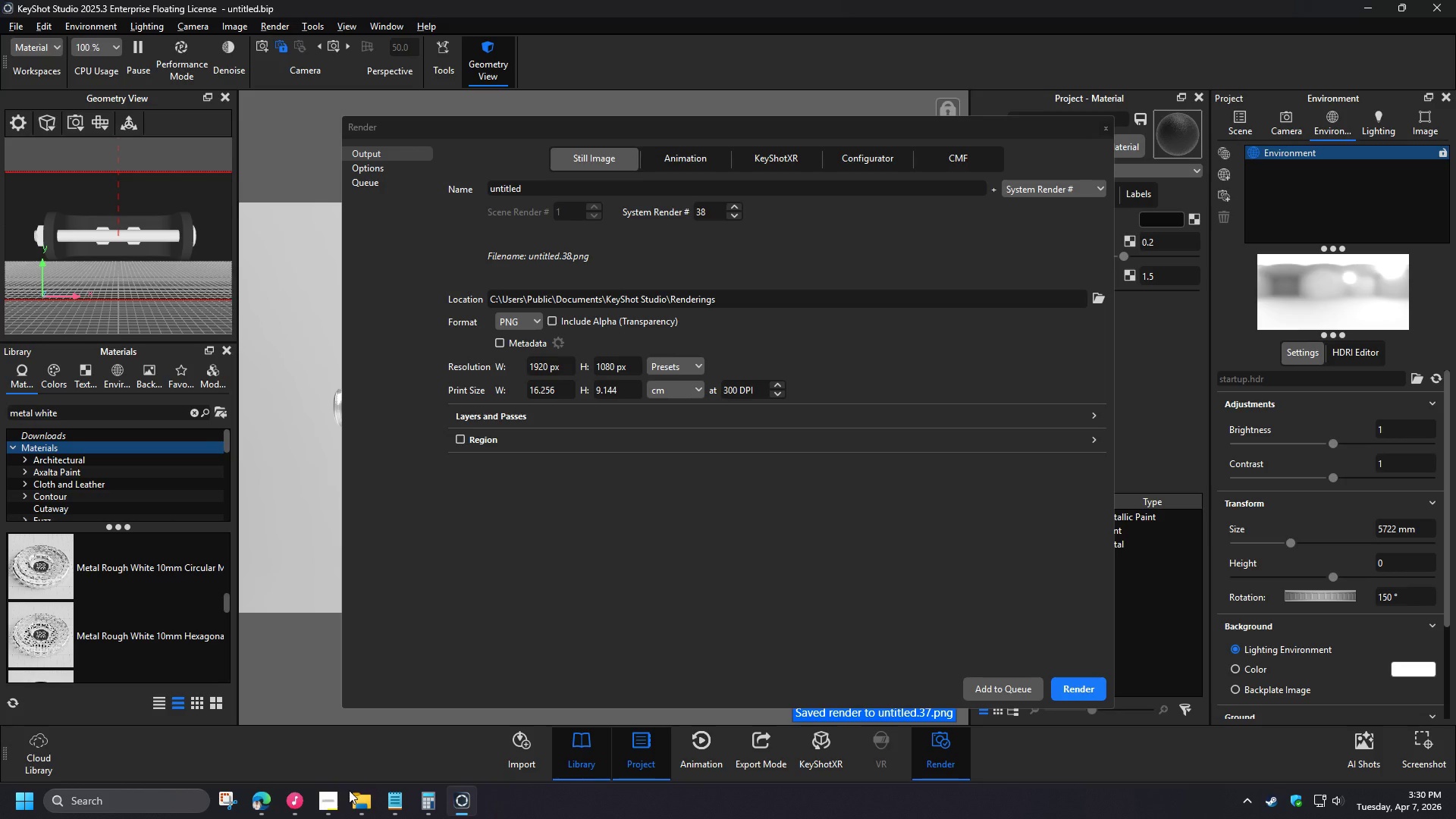 
left_click([162, 256])
 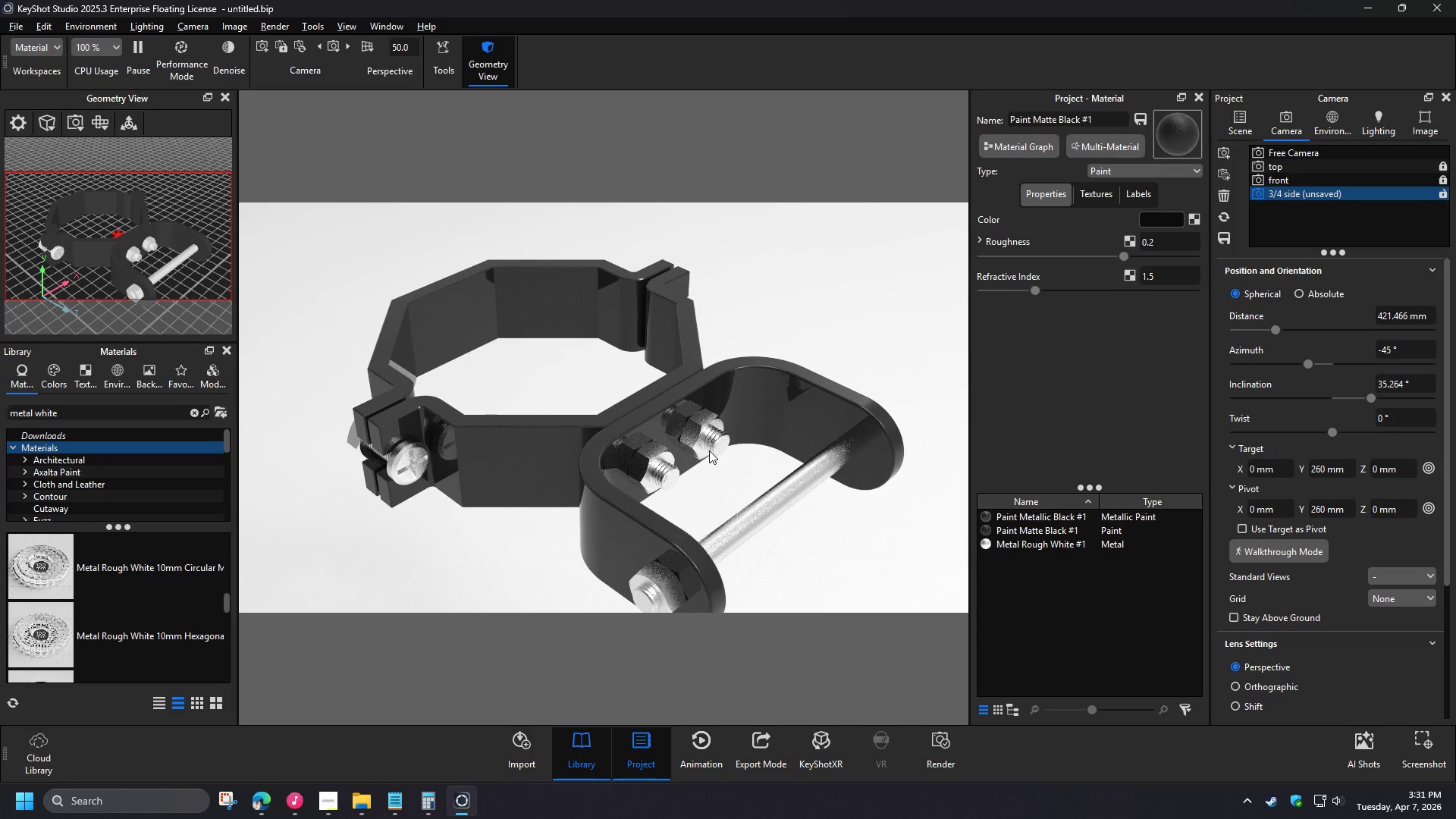 
wait(7.83)
 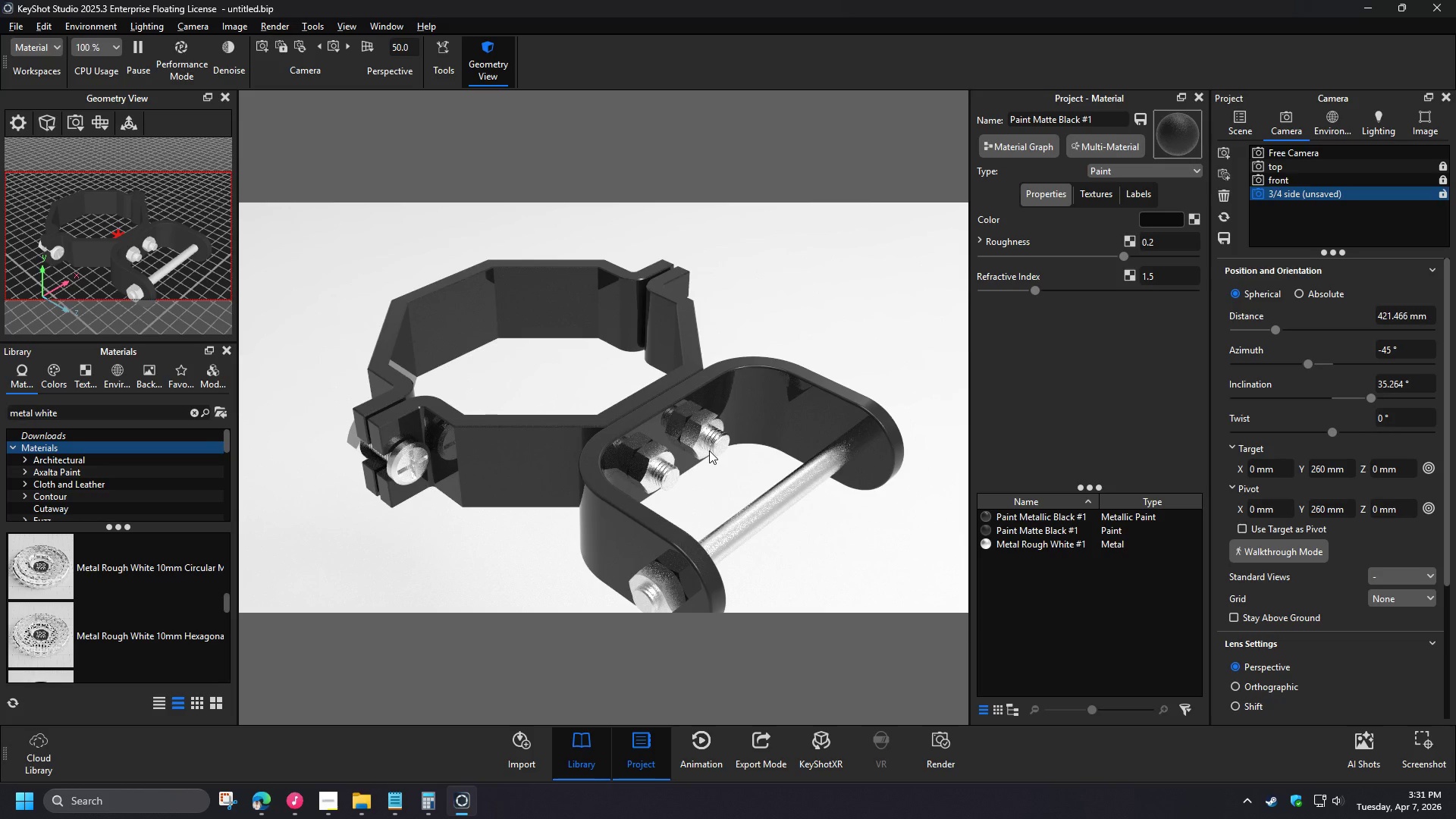 
left_click_drag(start_coordinate=[1431, 319], to_coordinate=[1338, 318])
 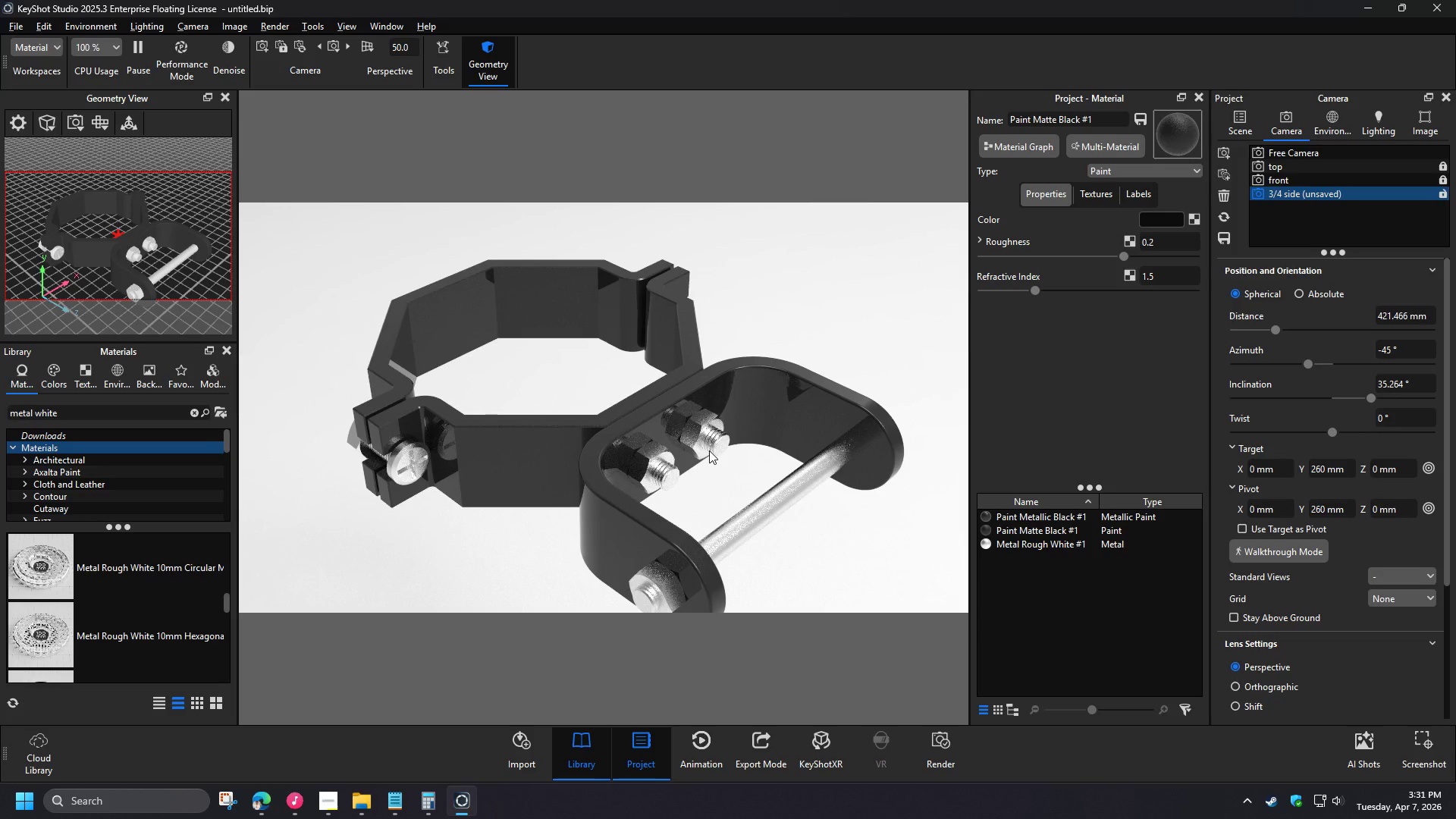 
key(Numpad5)
 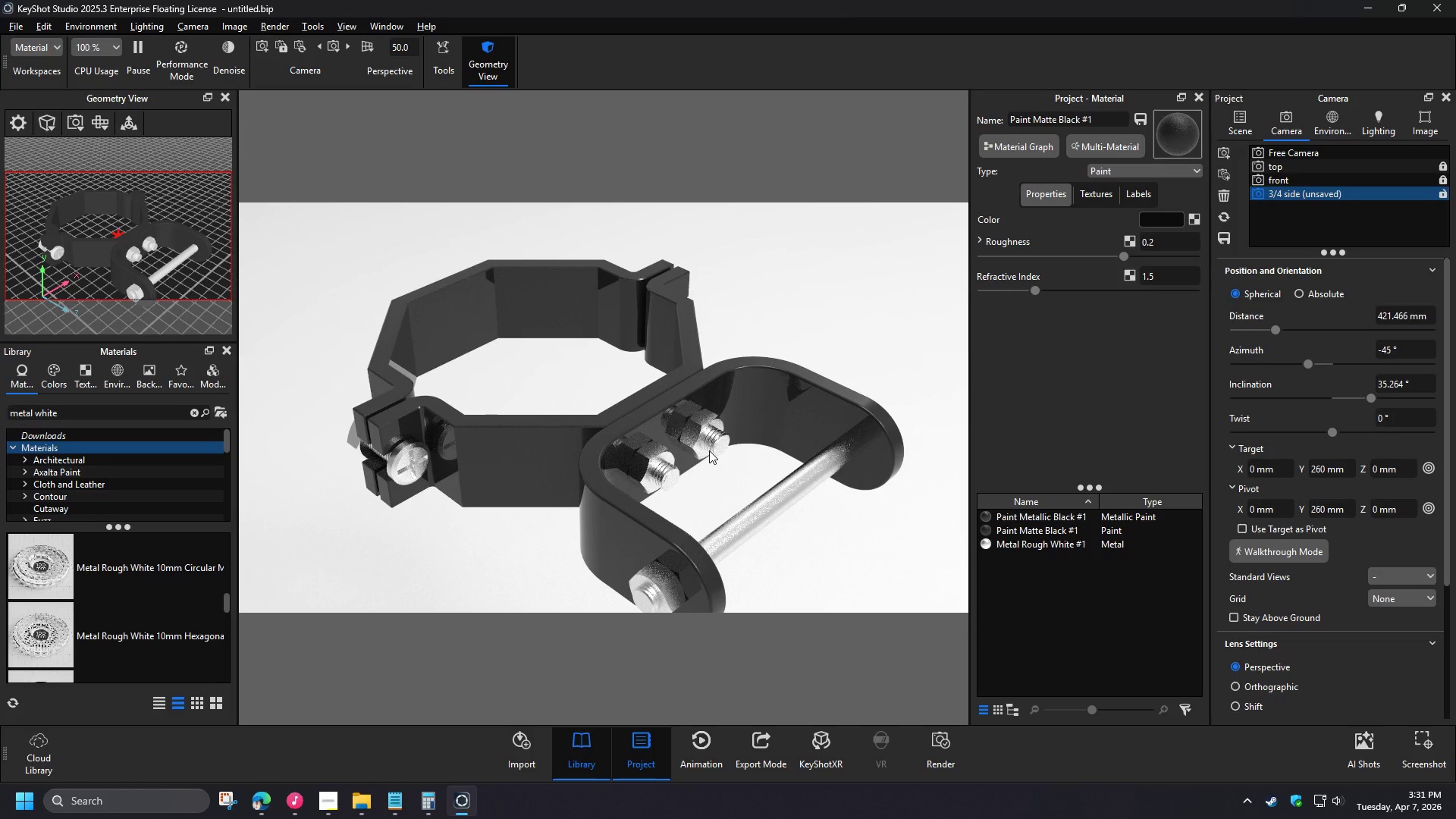 
key(Numpad0)
 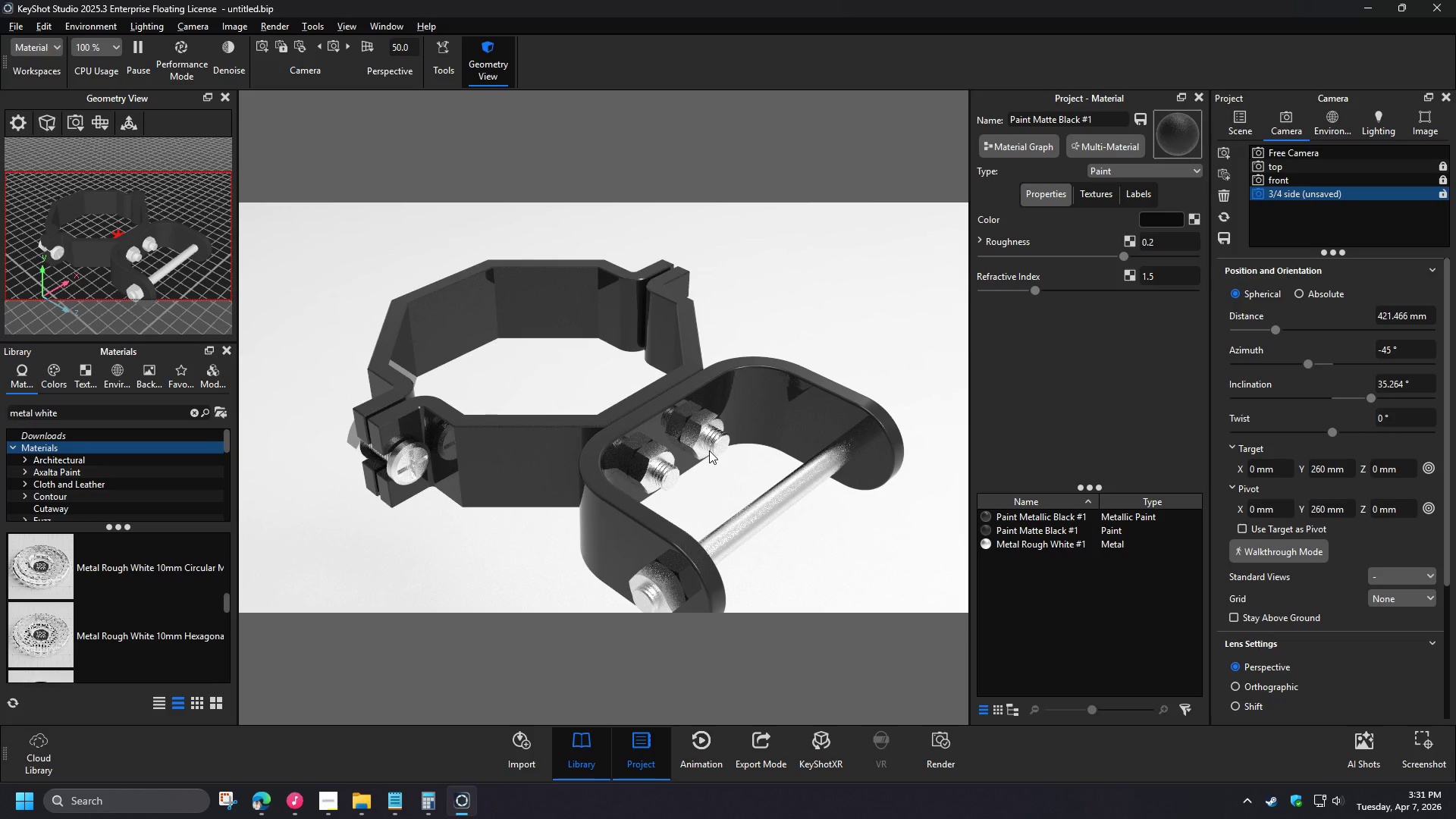 
key(Numpad0)
 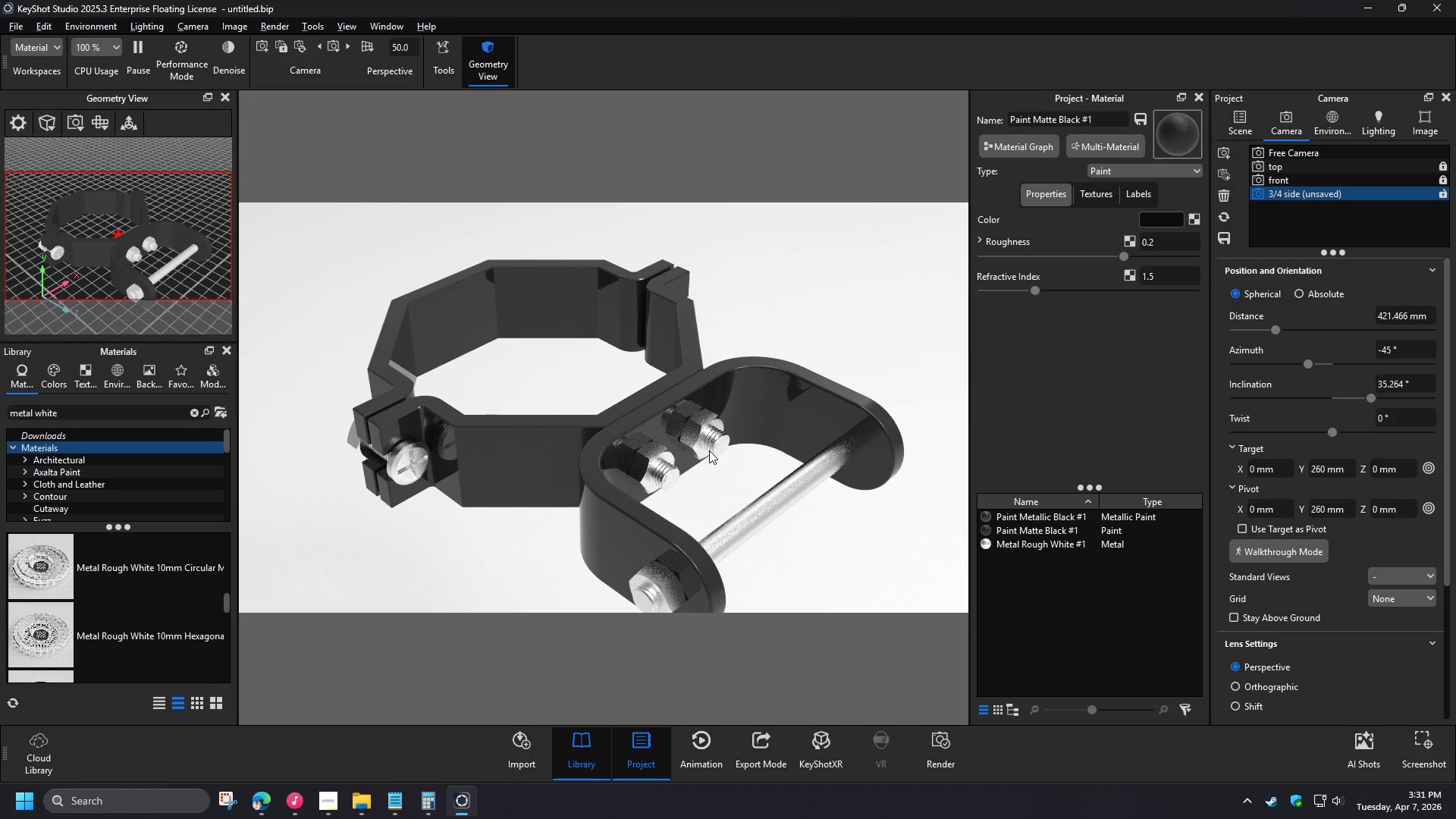 
key(NumpadEnter)
 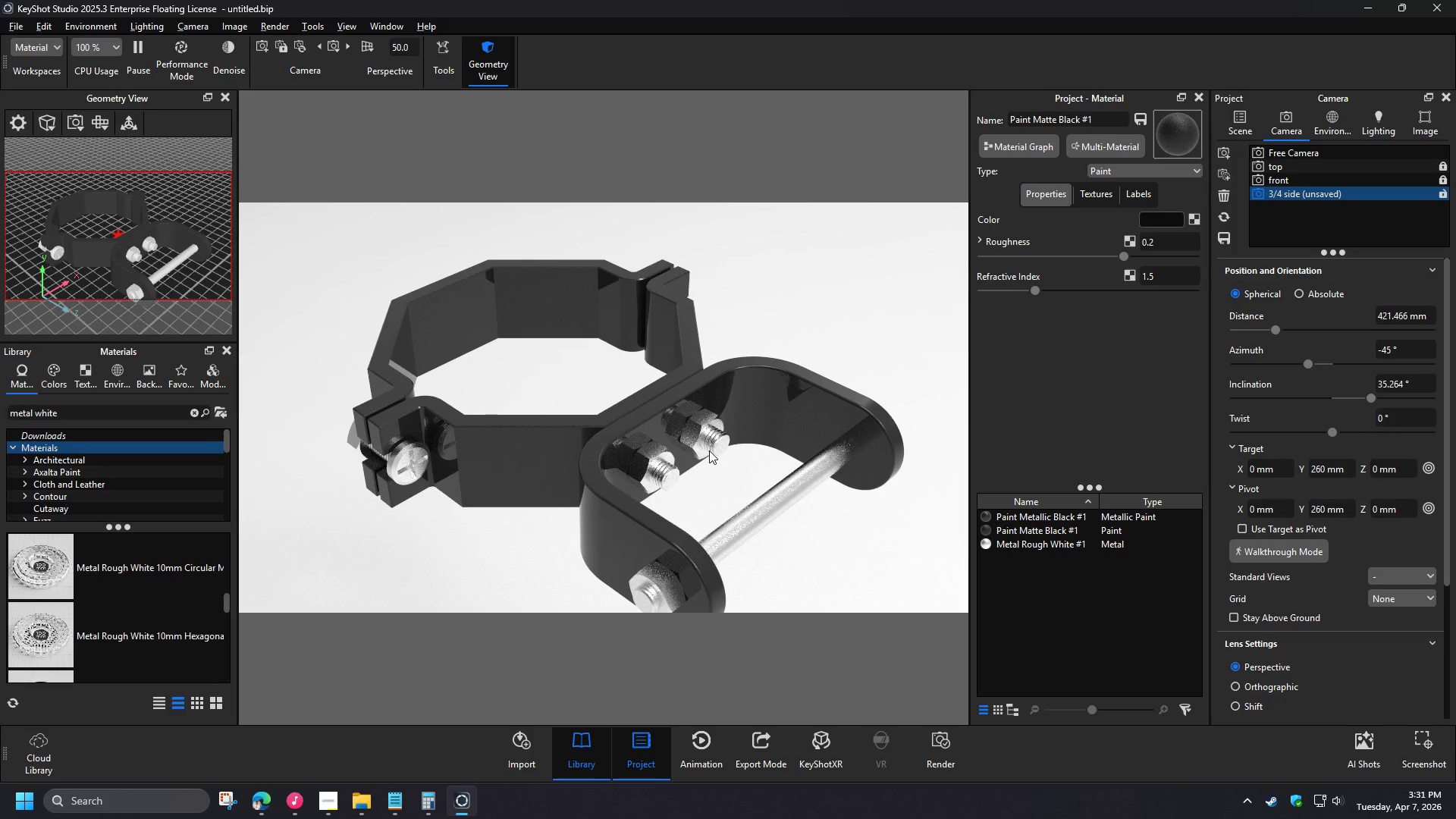 
left_click_drag(start_coordinate=[1349, 472], to_coordinate=[1295, 467])
 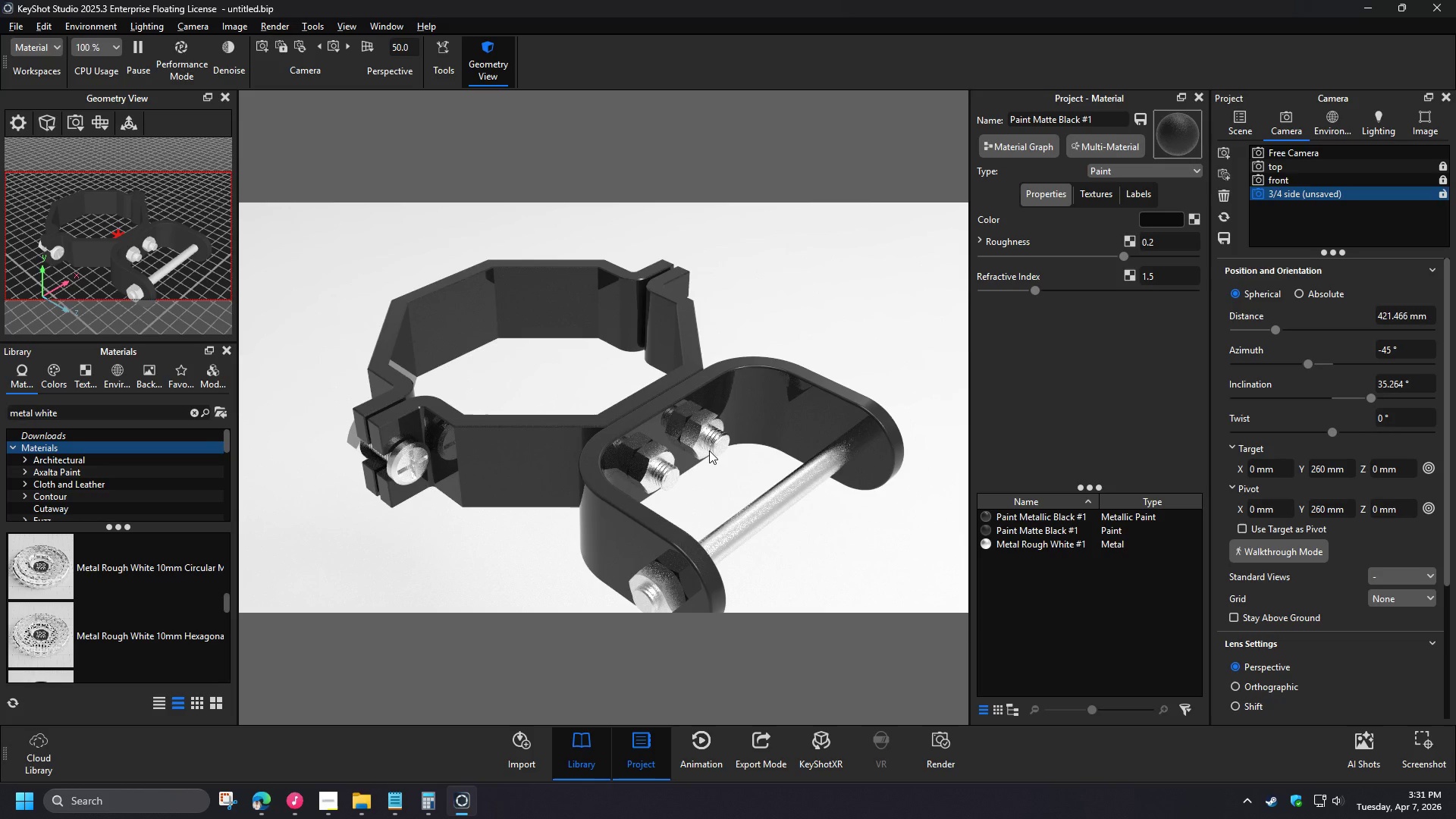 
key(Numpad2)
 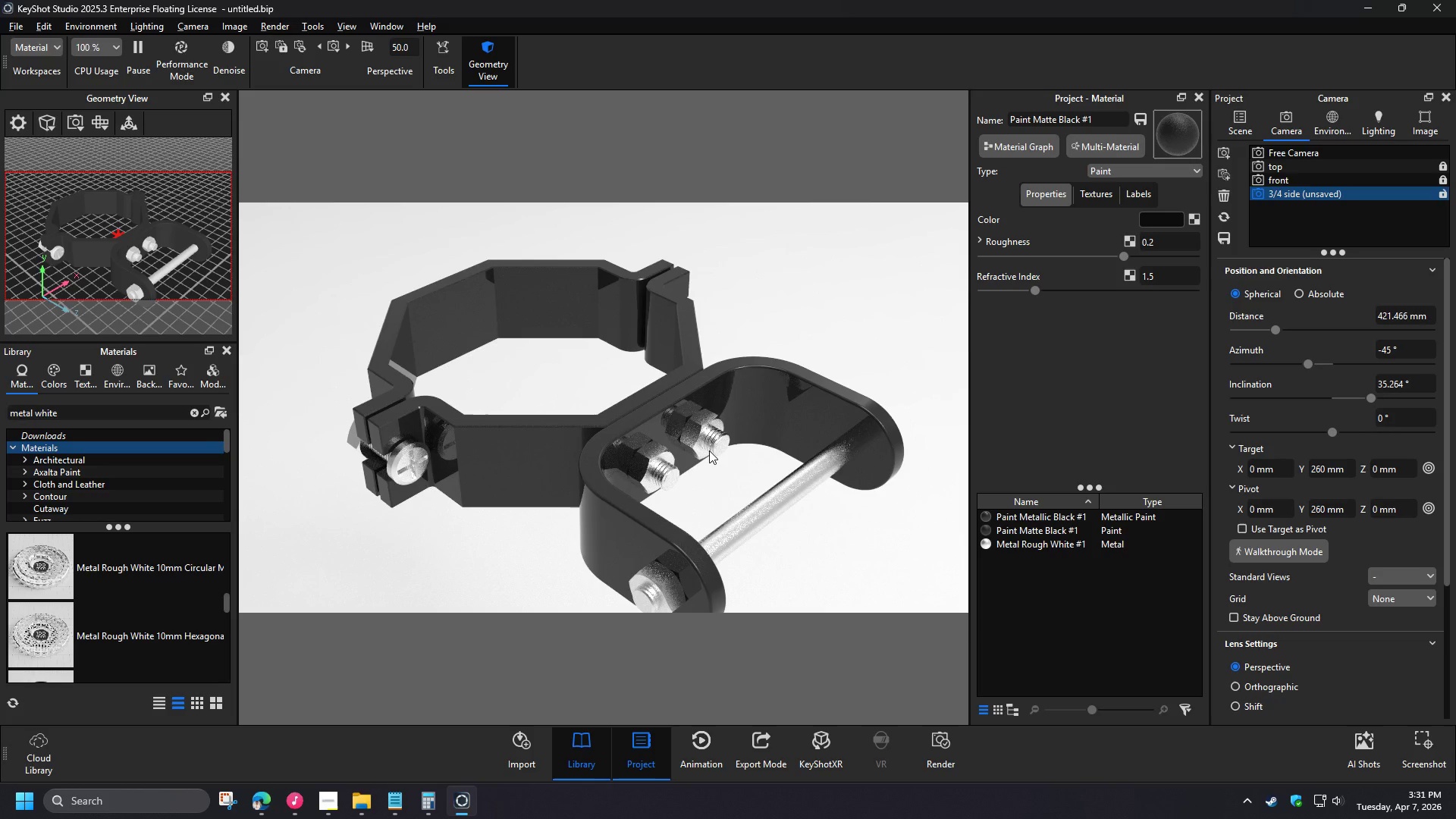 
key(Numpad7)
 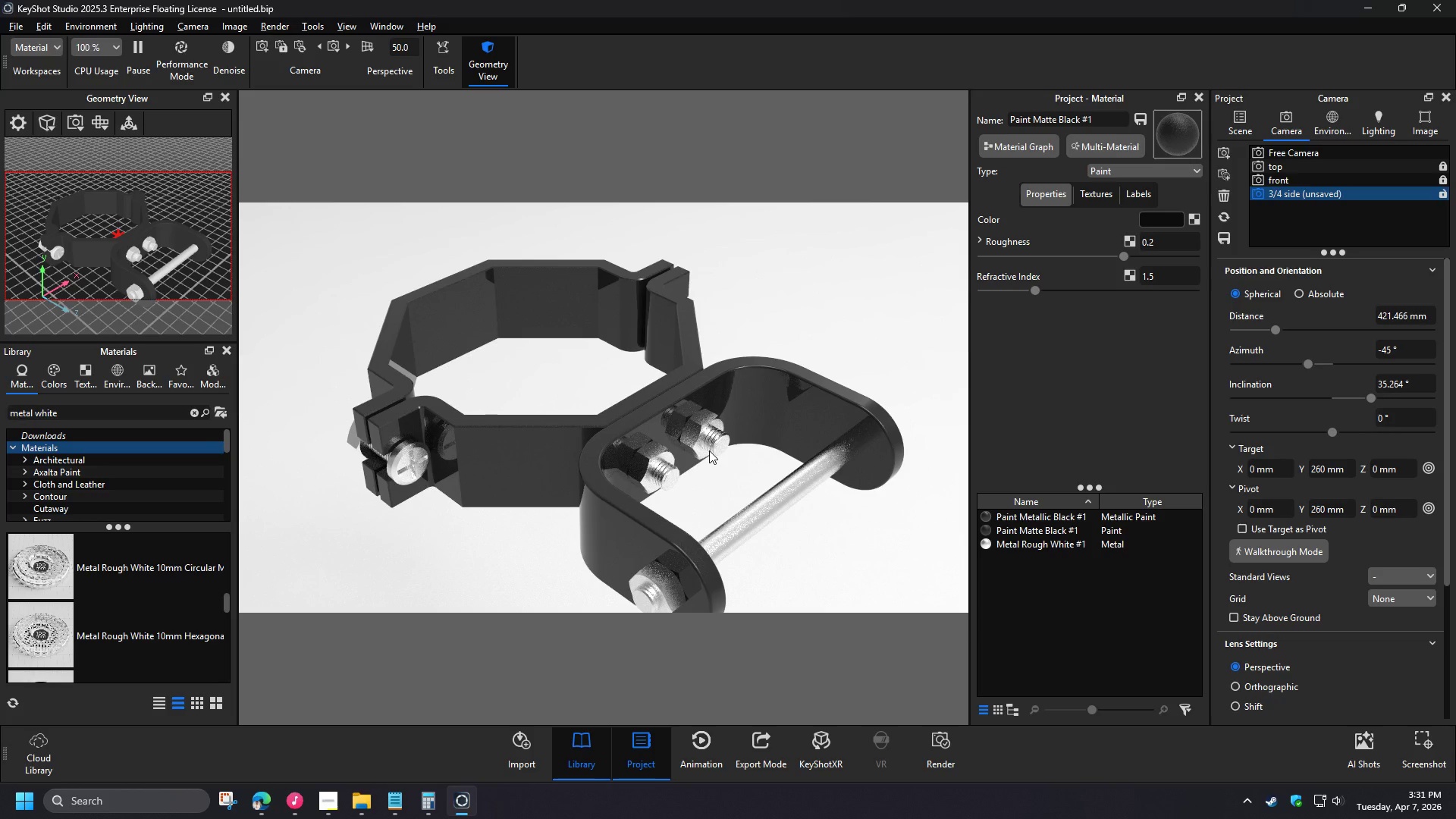 
key(Numpad0)
 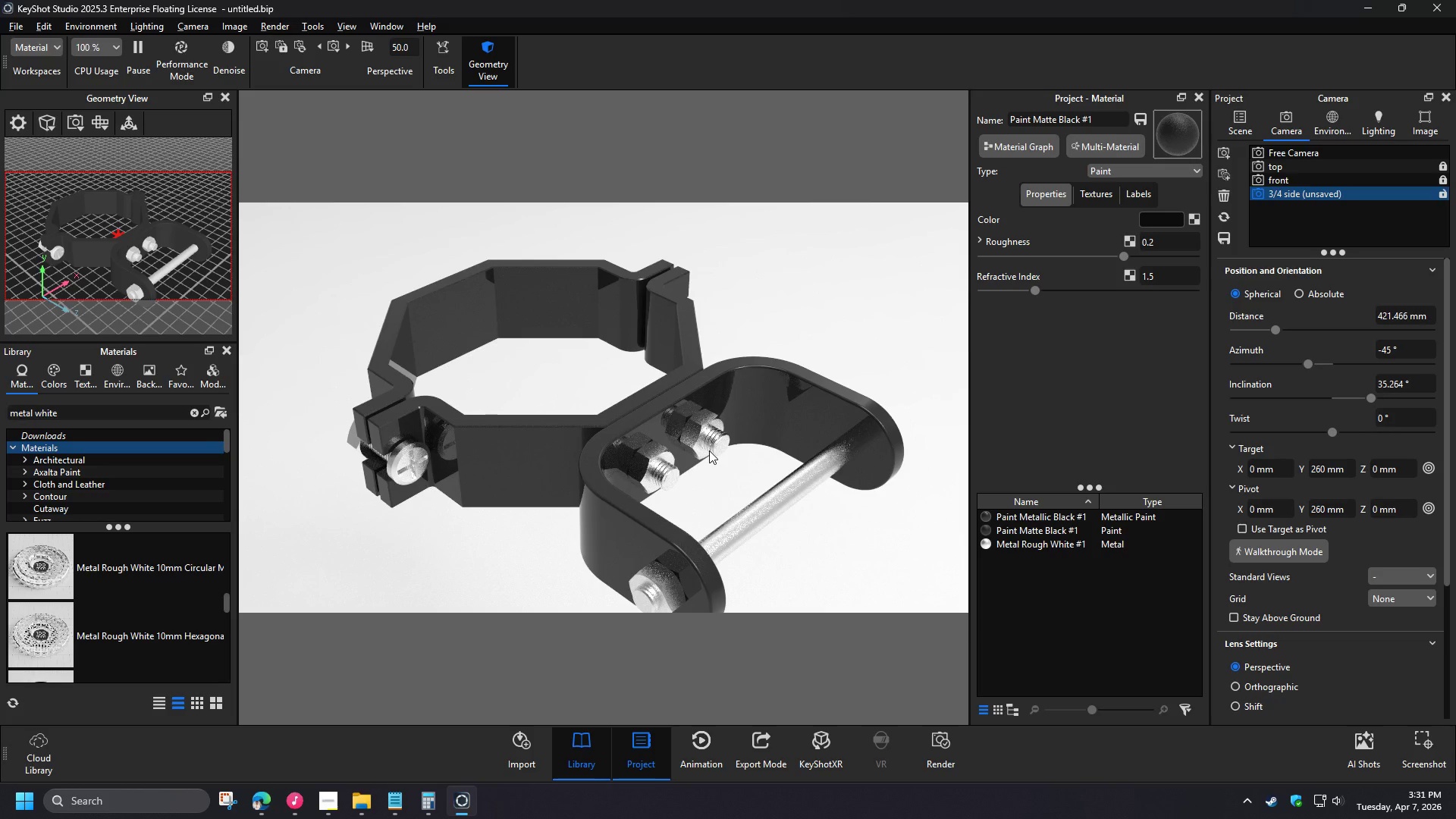 
key(NumpadEnter)
 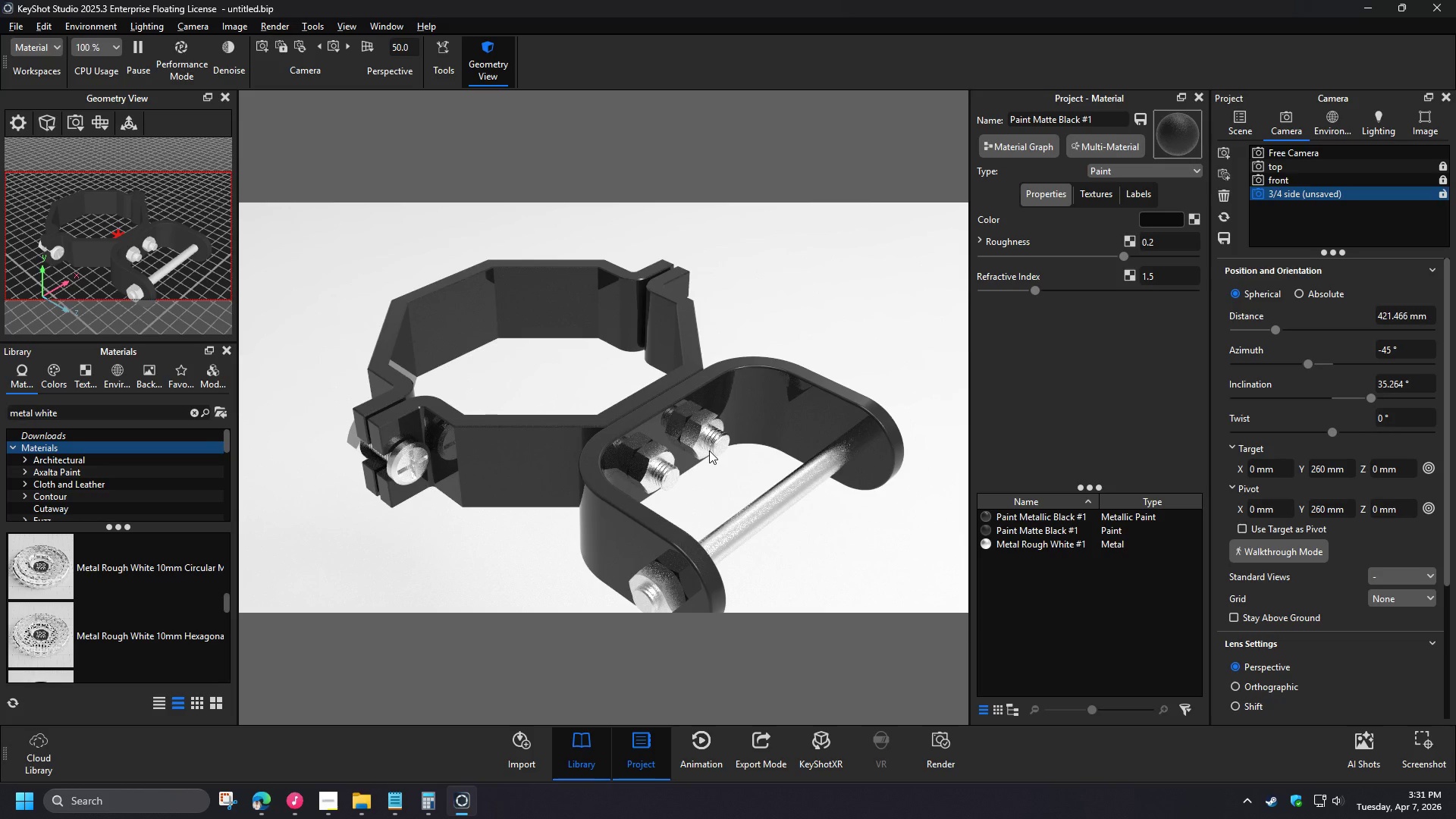 
key(Numpad2)
 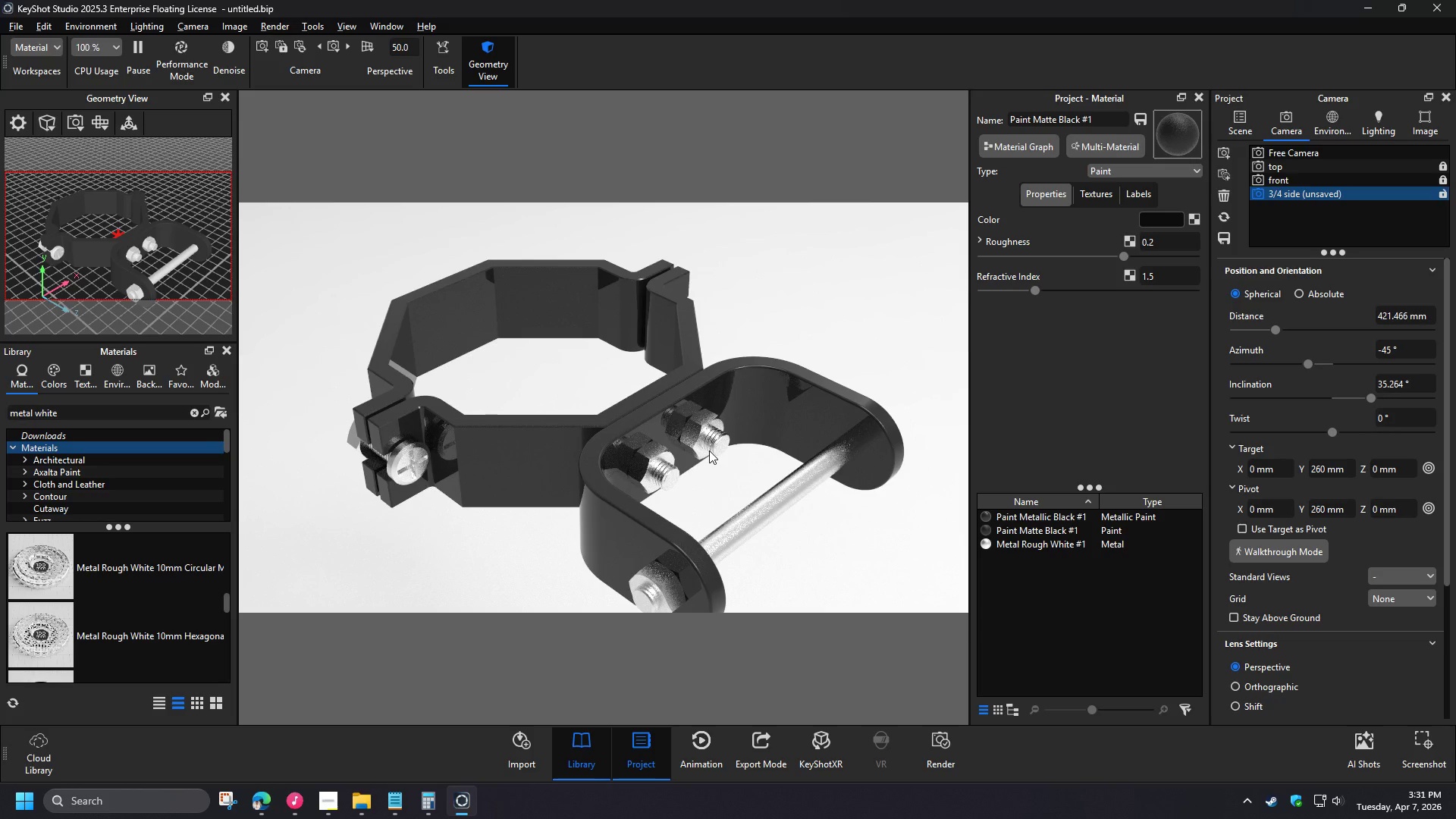 
key(Numpad5)
 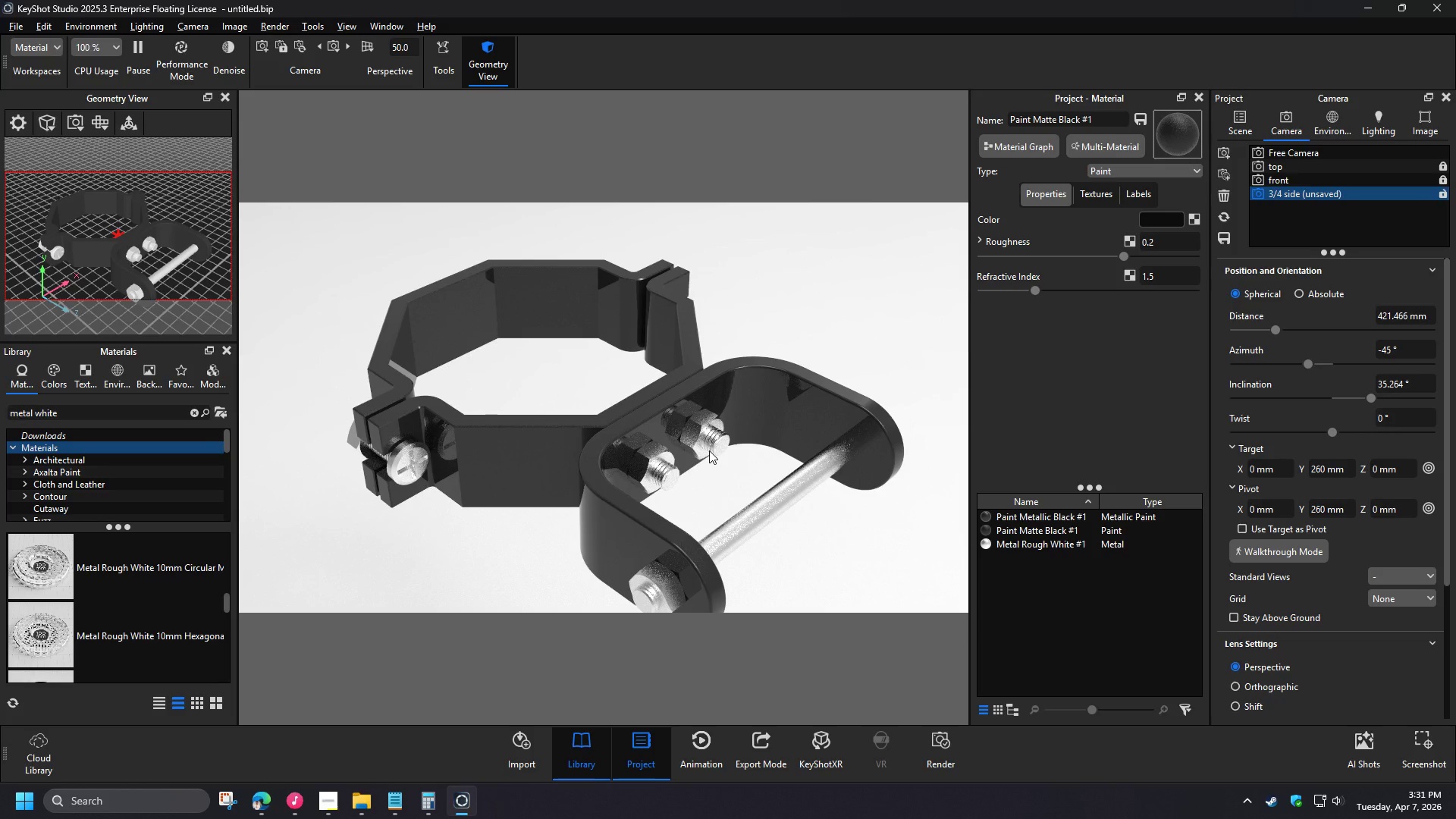 
key(Numpad0)
 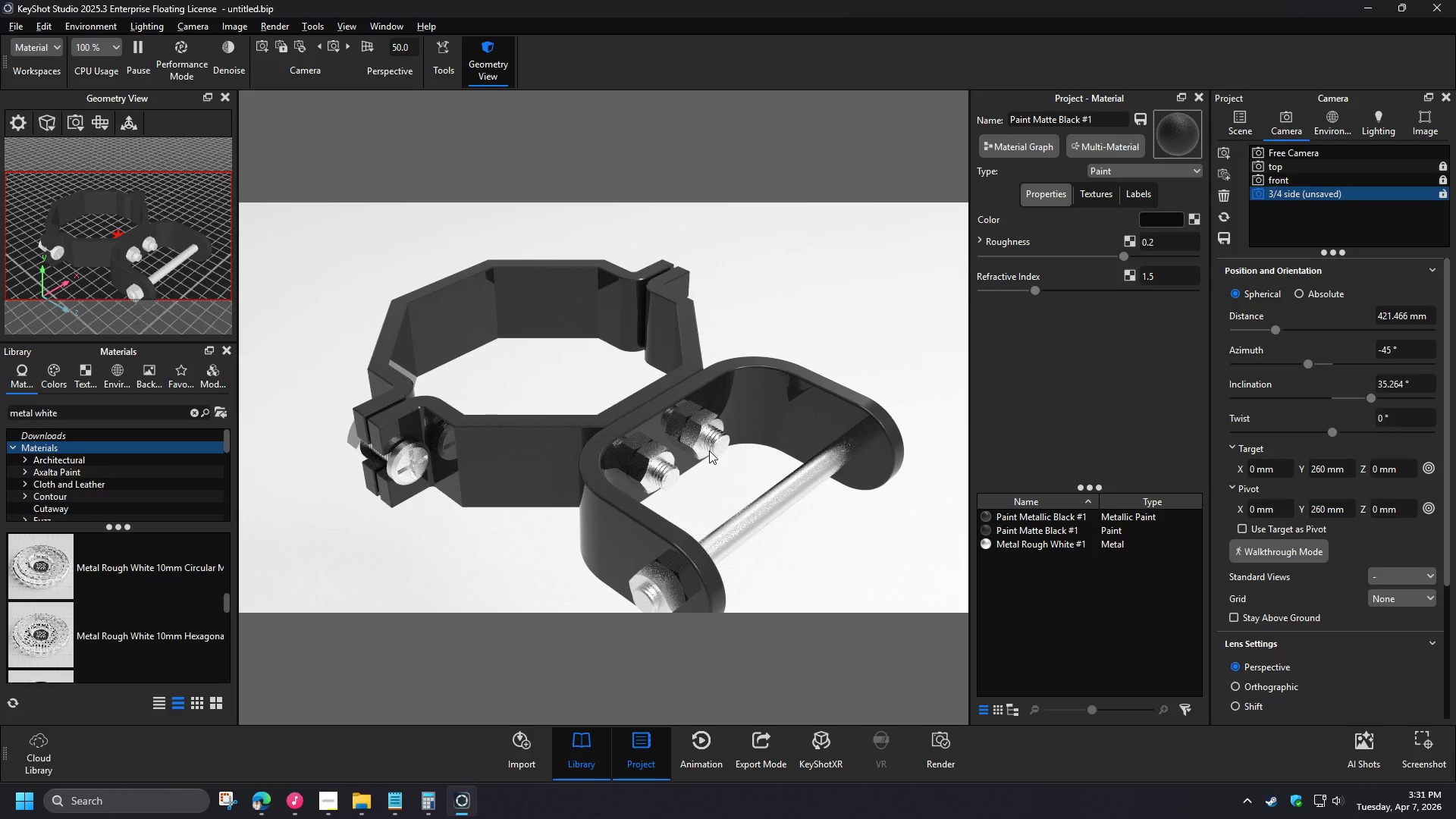 
key(NumpadEnter)
 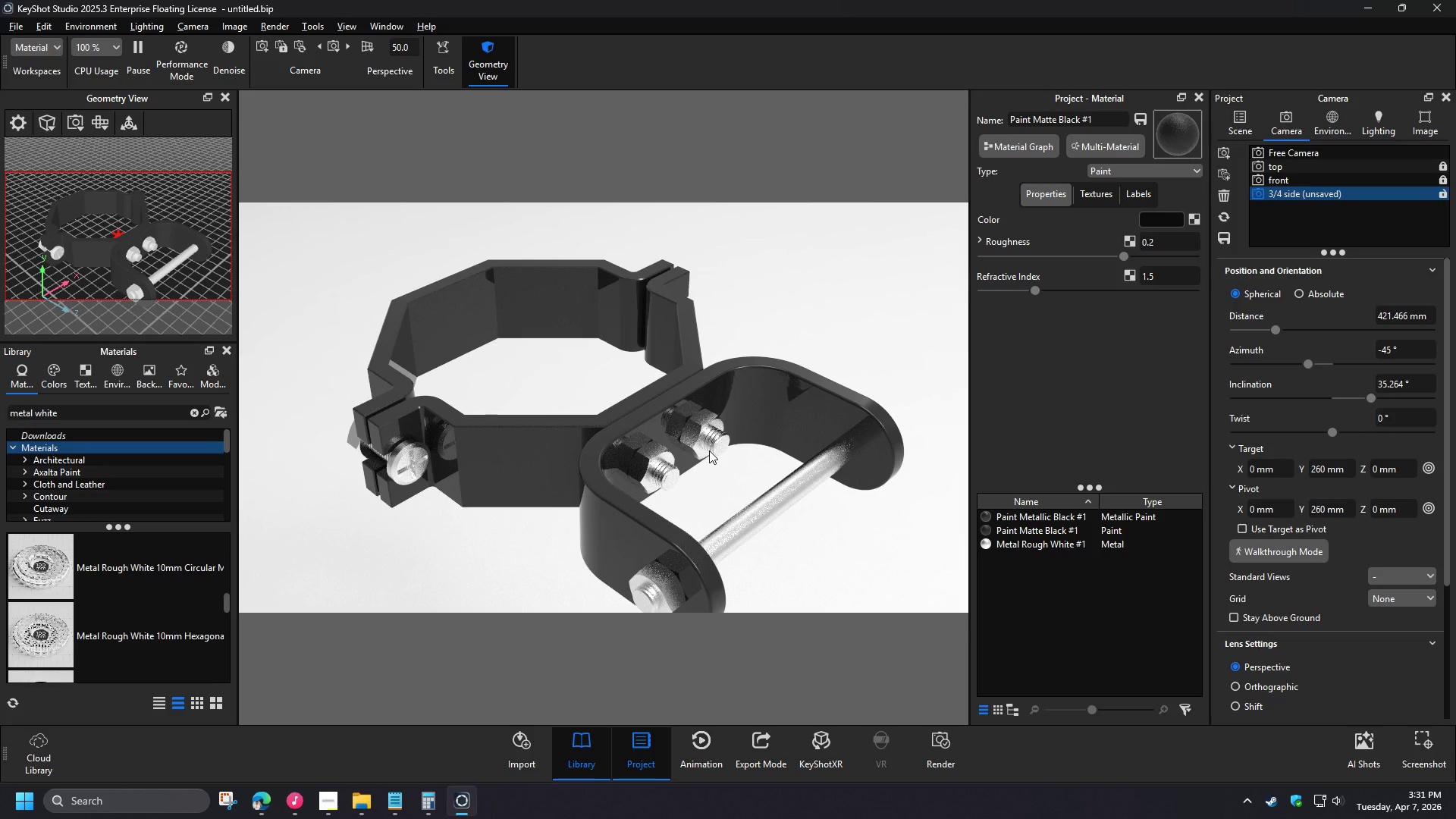 
wait(7.98)
 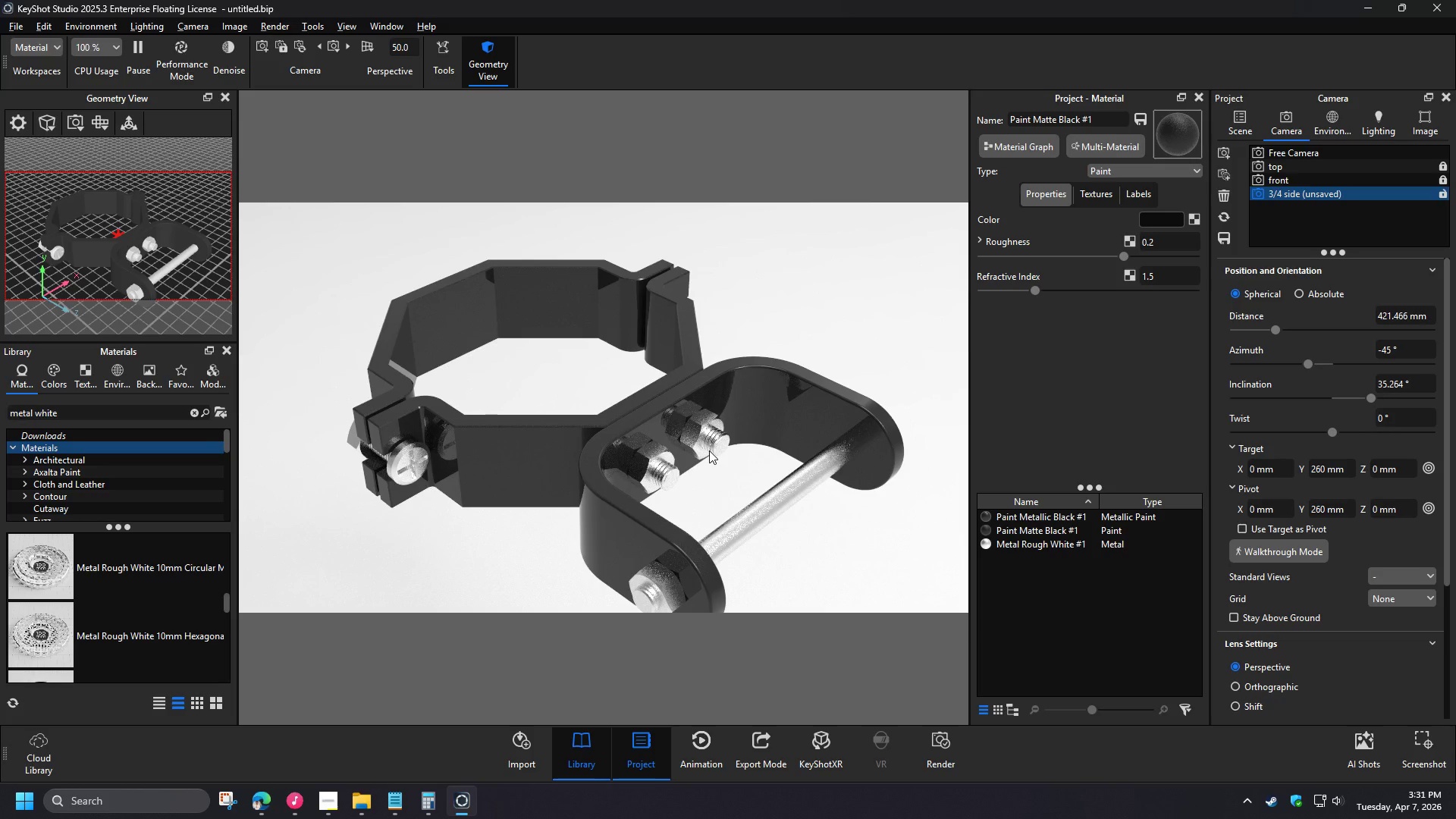 
left_click([1222, 241])
 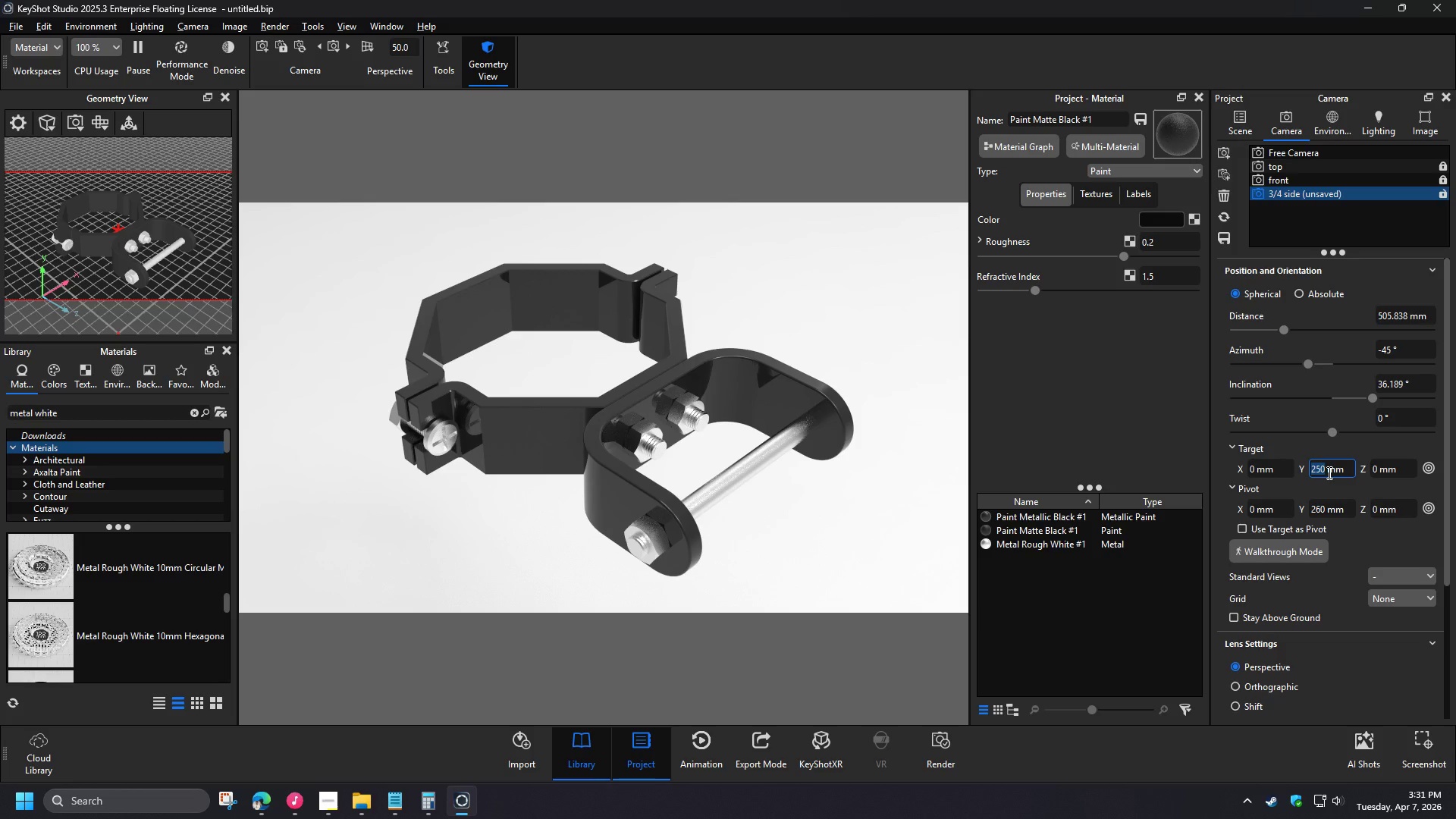 
left_click([1442, 192])
 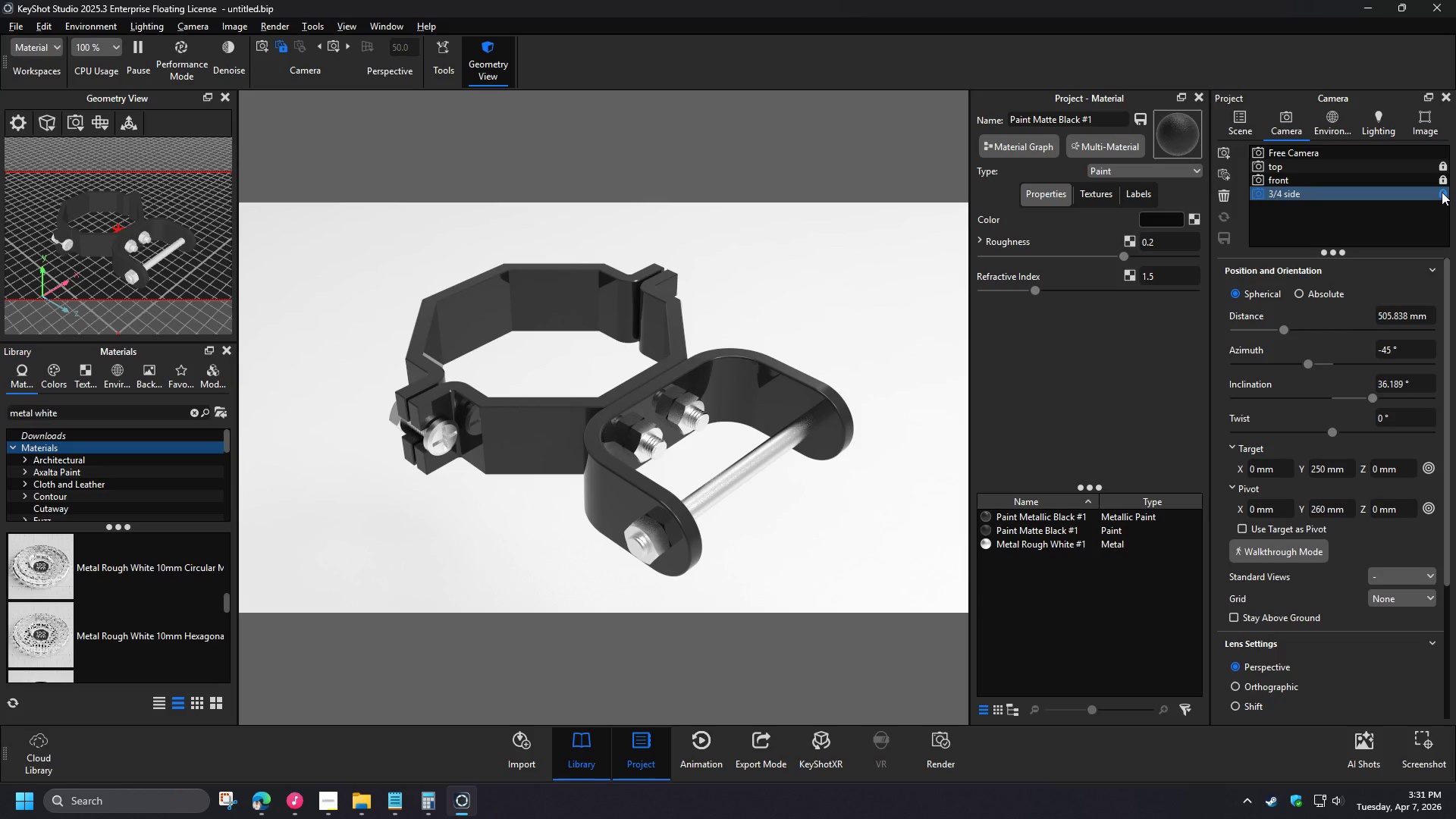 
left_click([1325, 136])
 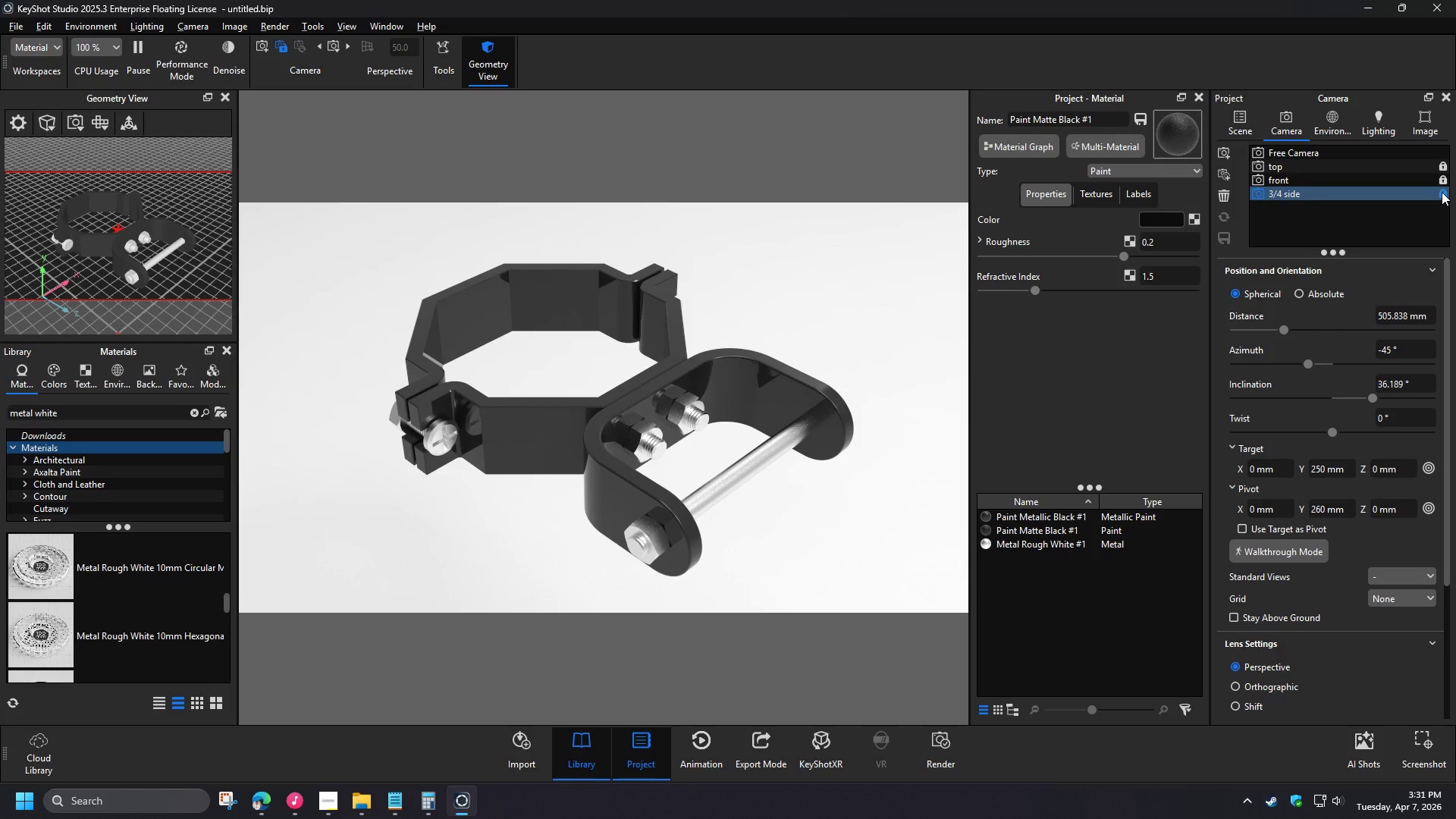 
left_click_drag(start_coordinate=[1414, 594], to_coordinate=[1318, 588])
 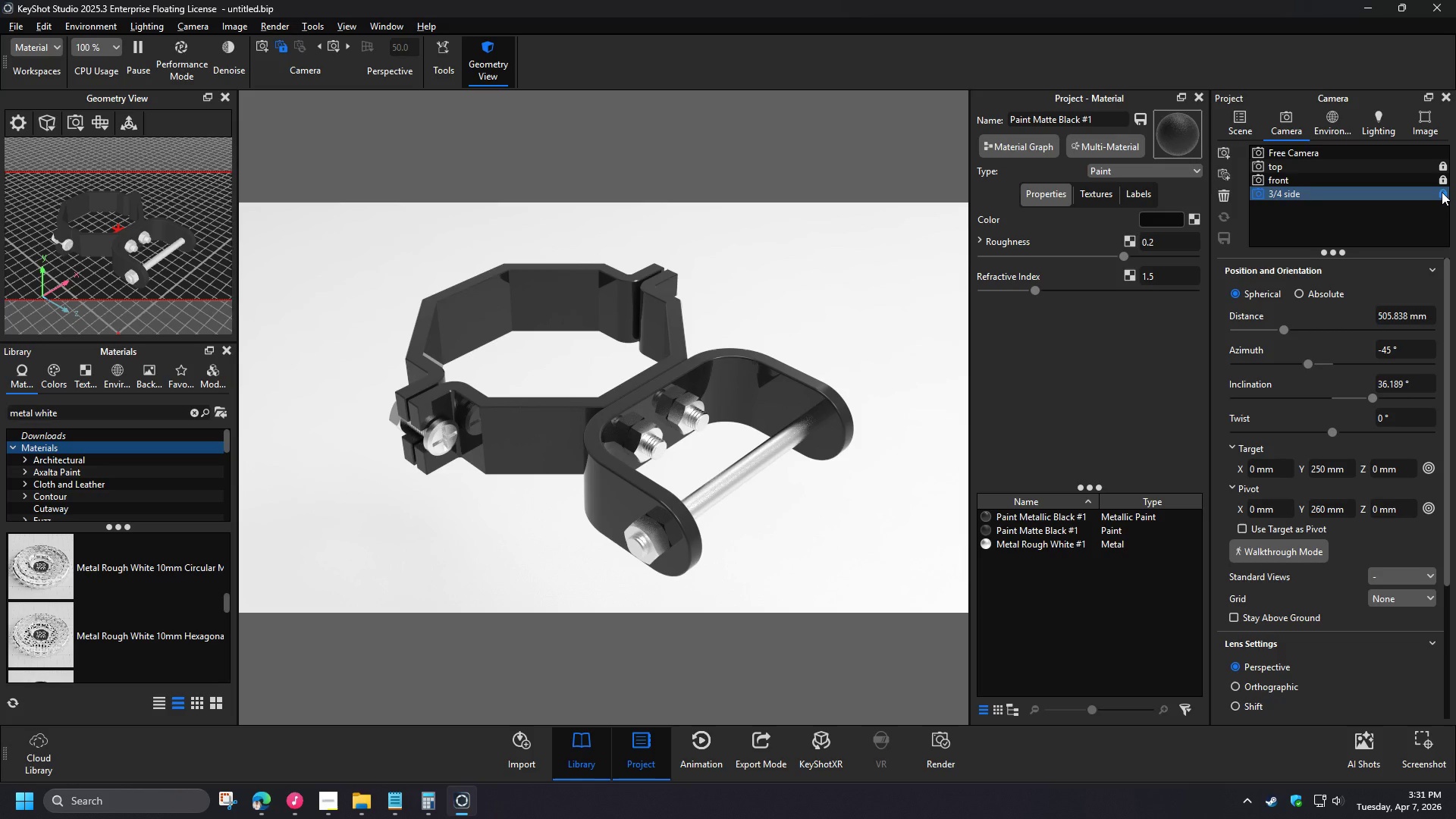 
key(Numpad0)
 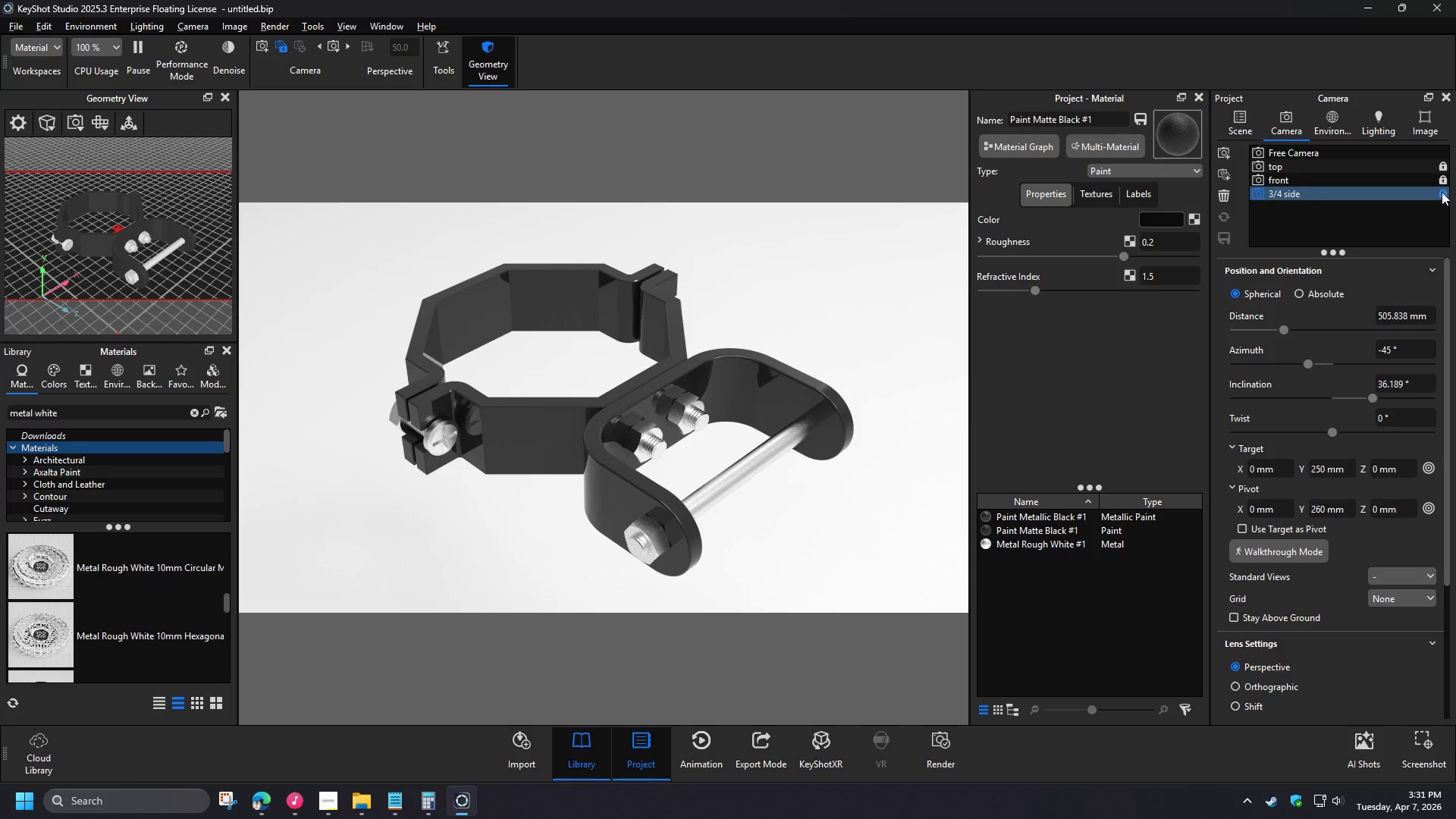 
key(NumpadEnter)
 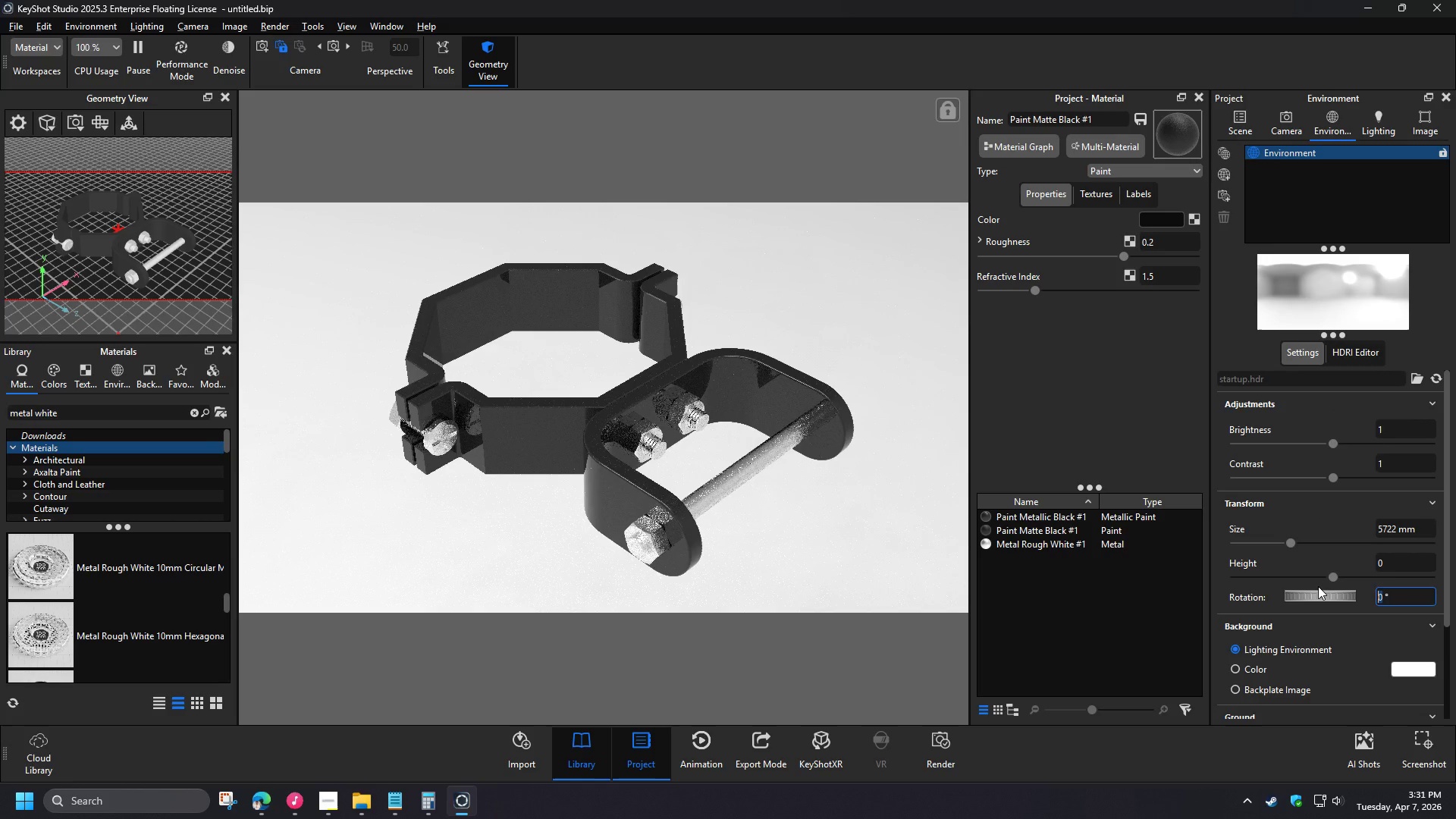 
key(Numpad3)
 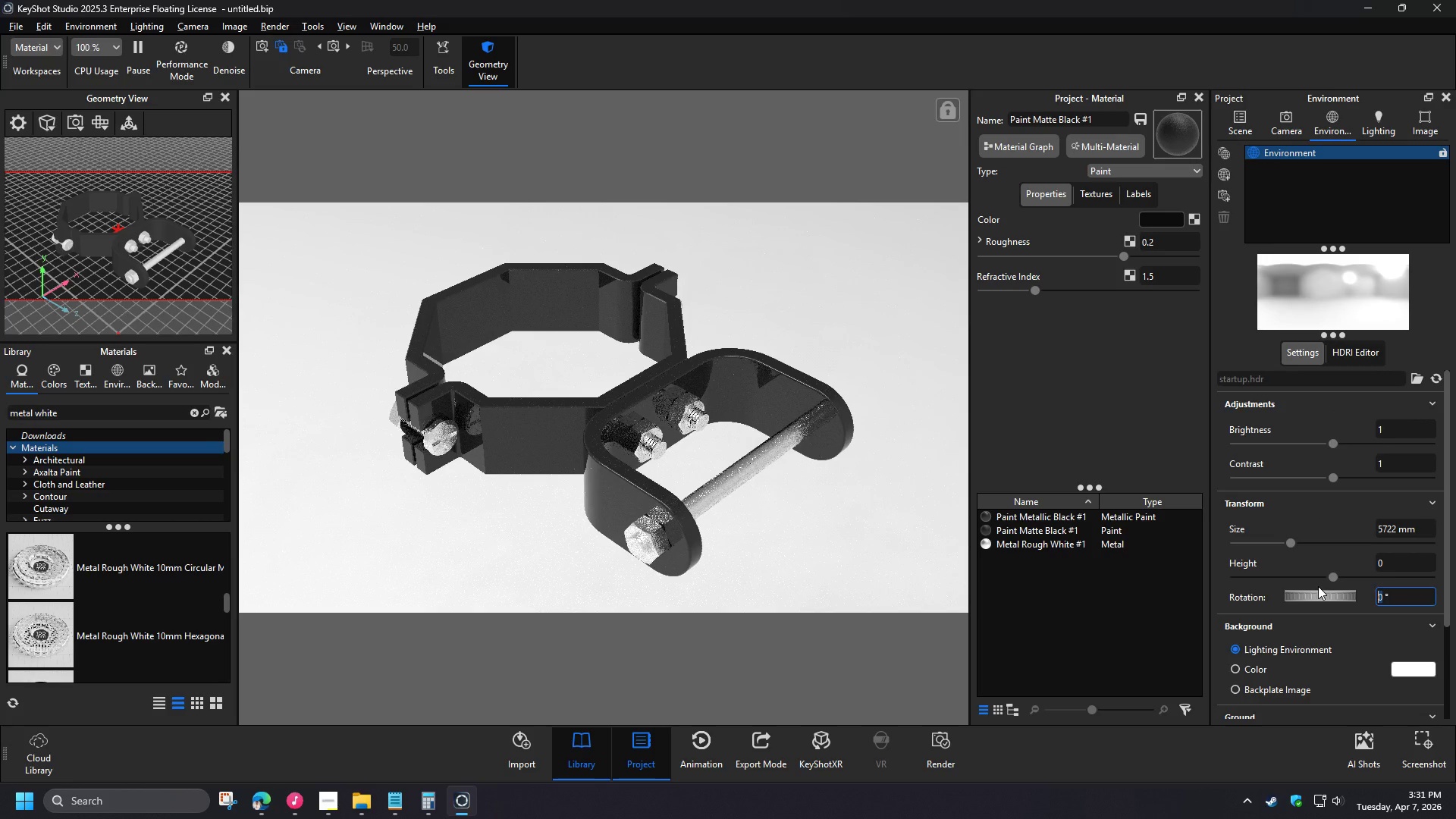 
key(Numpad0)
 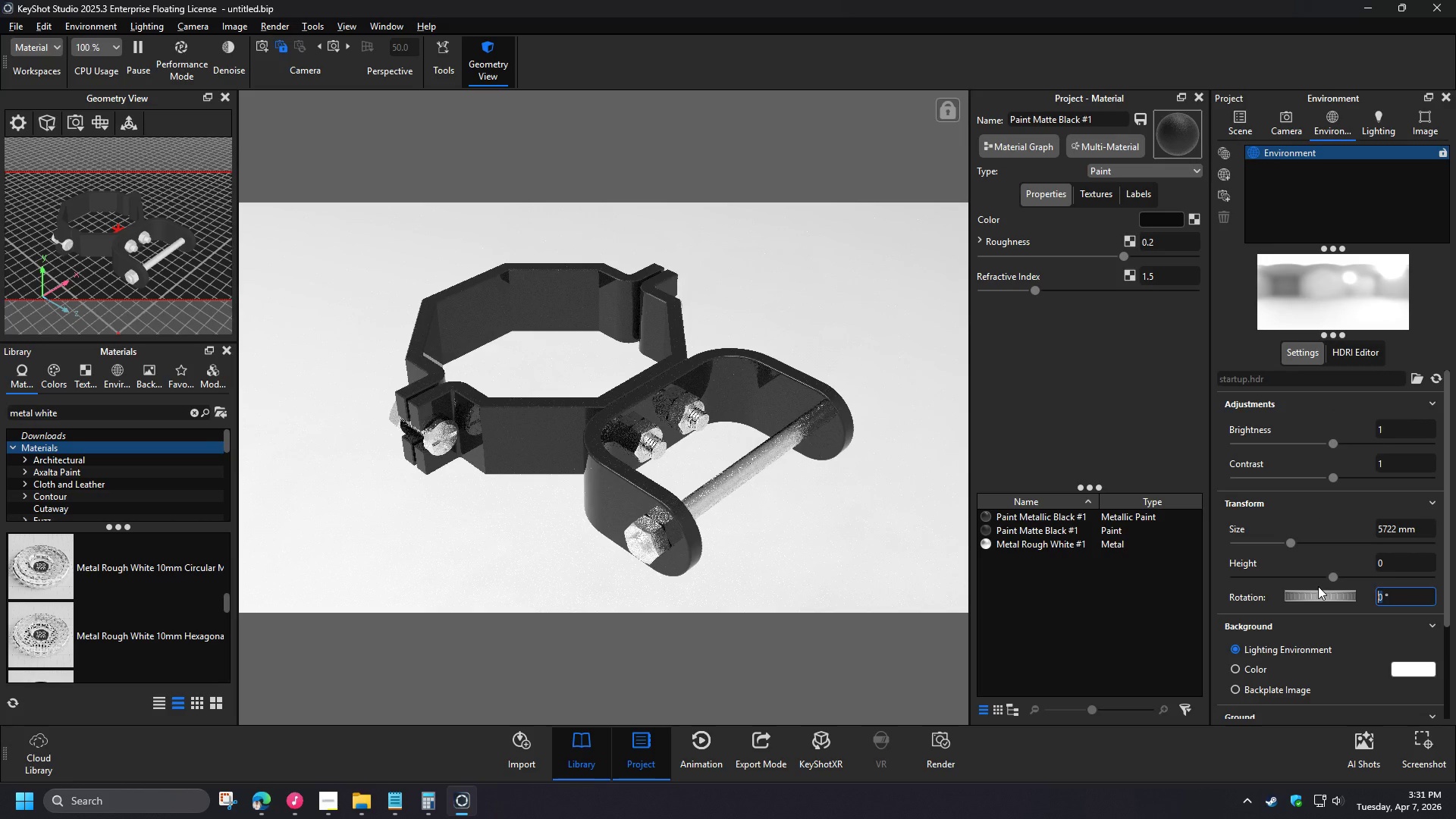 
key(NumpadEnter)
 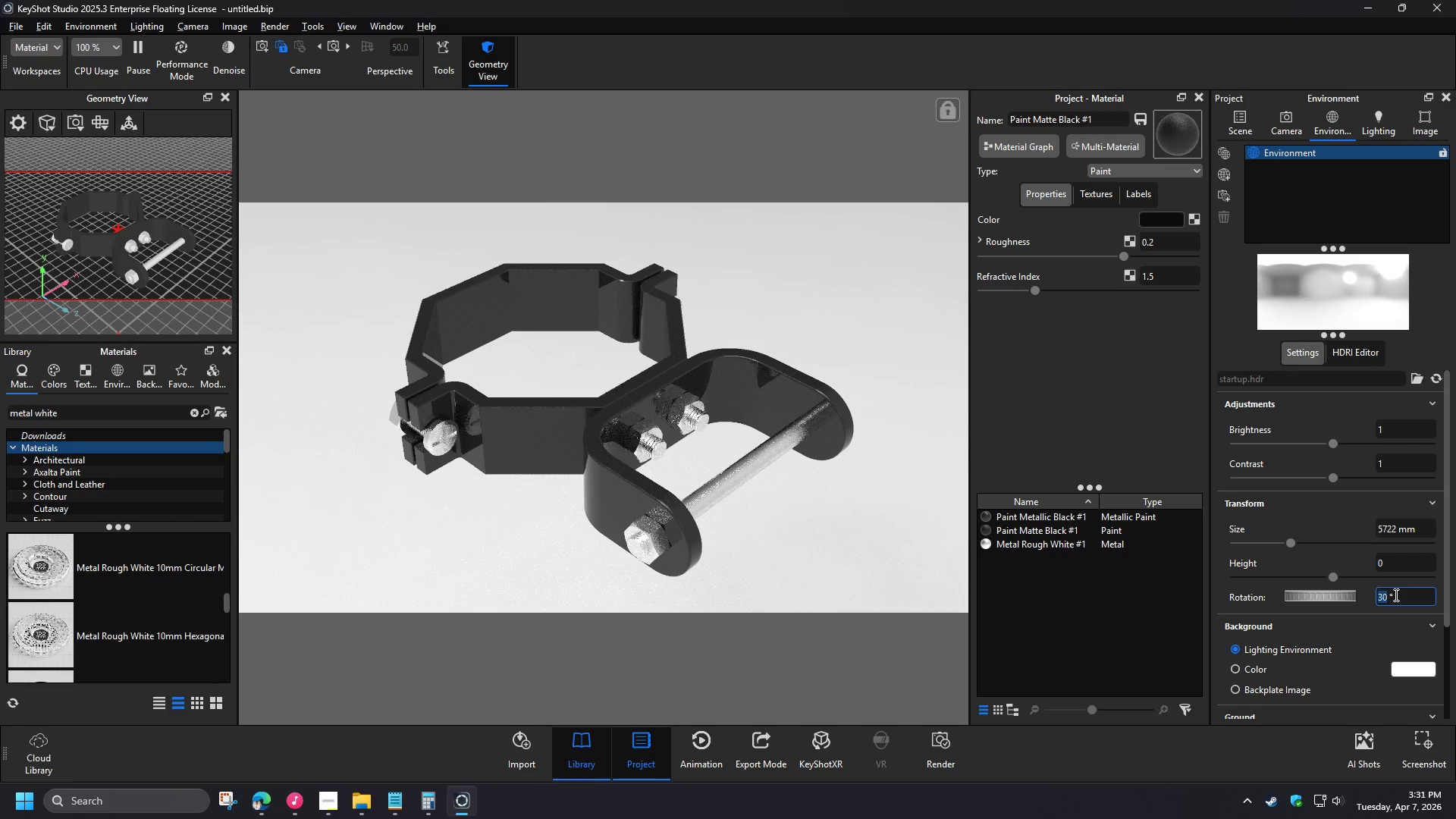 
key(Numpad6)
 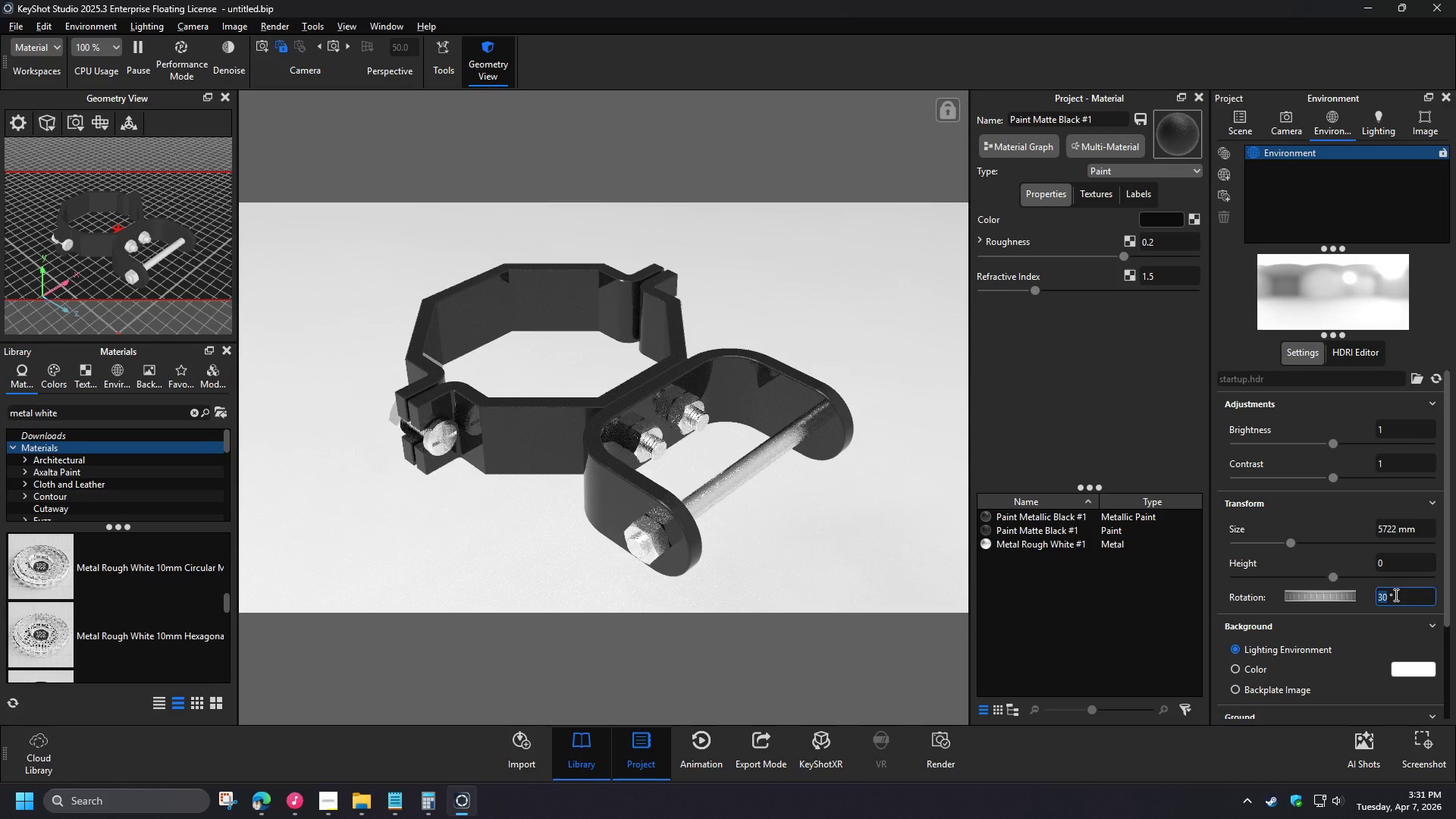 
key(Numpad0)
 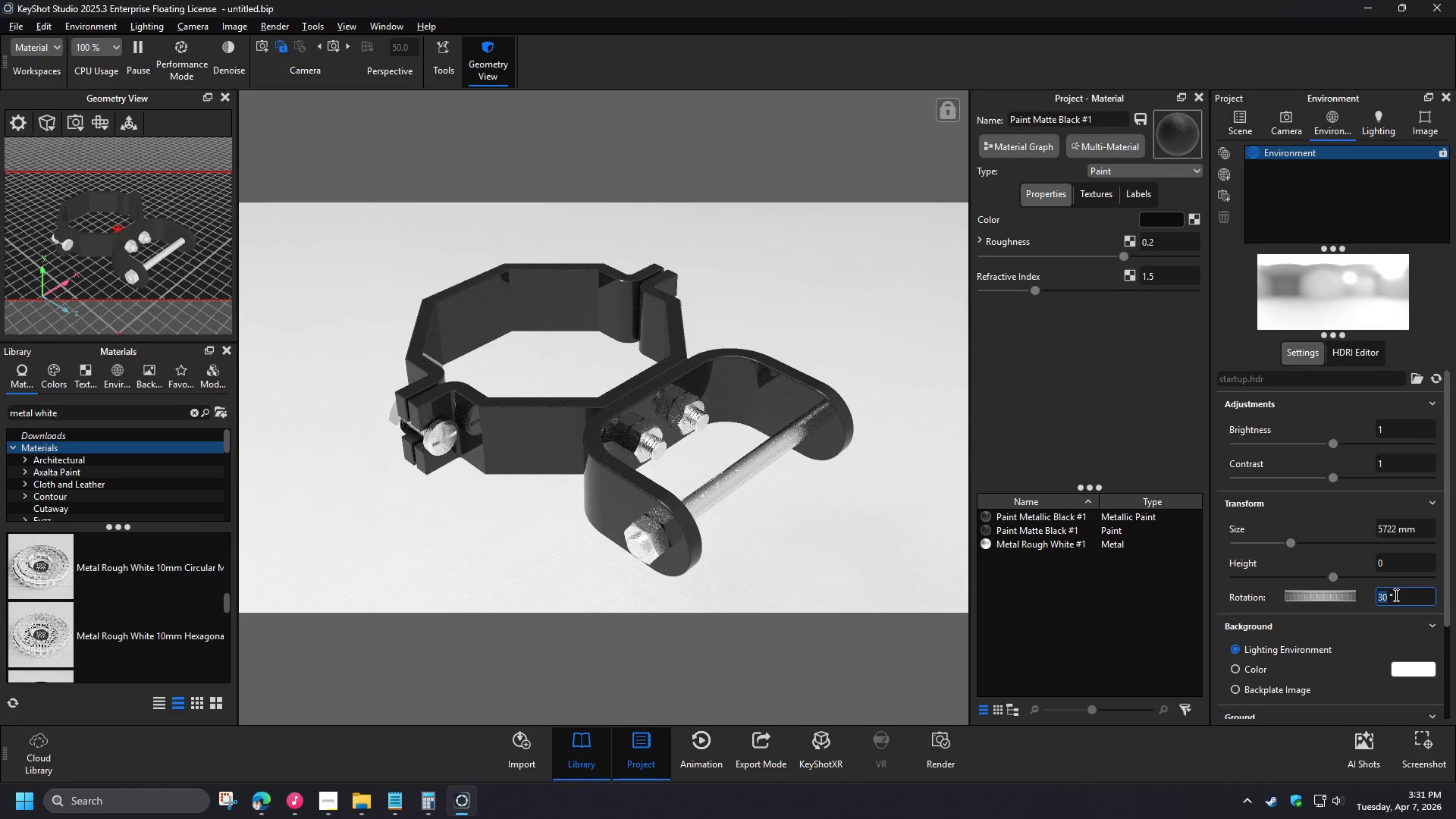 
key(NumpadEnter)
 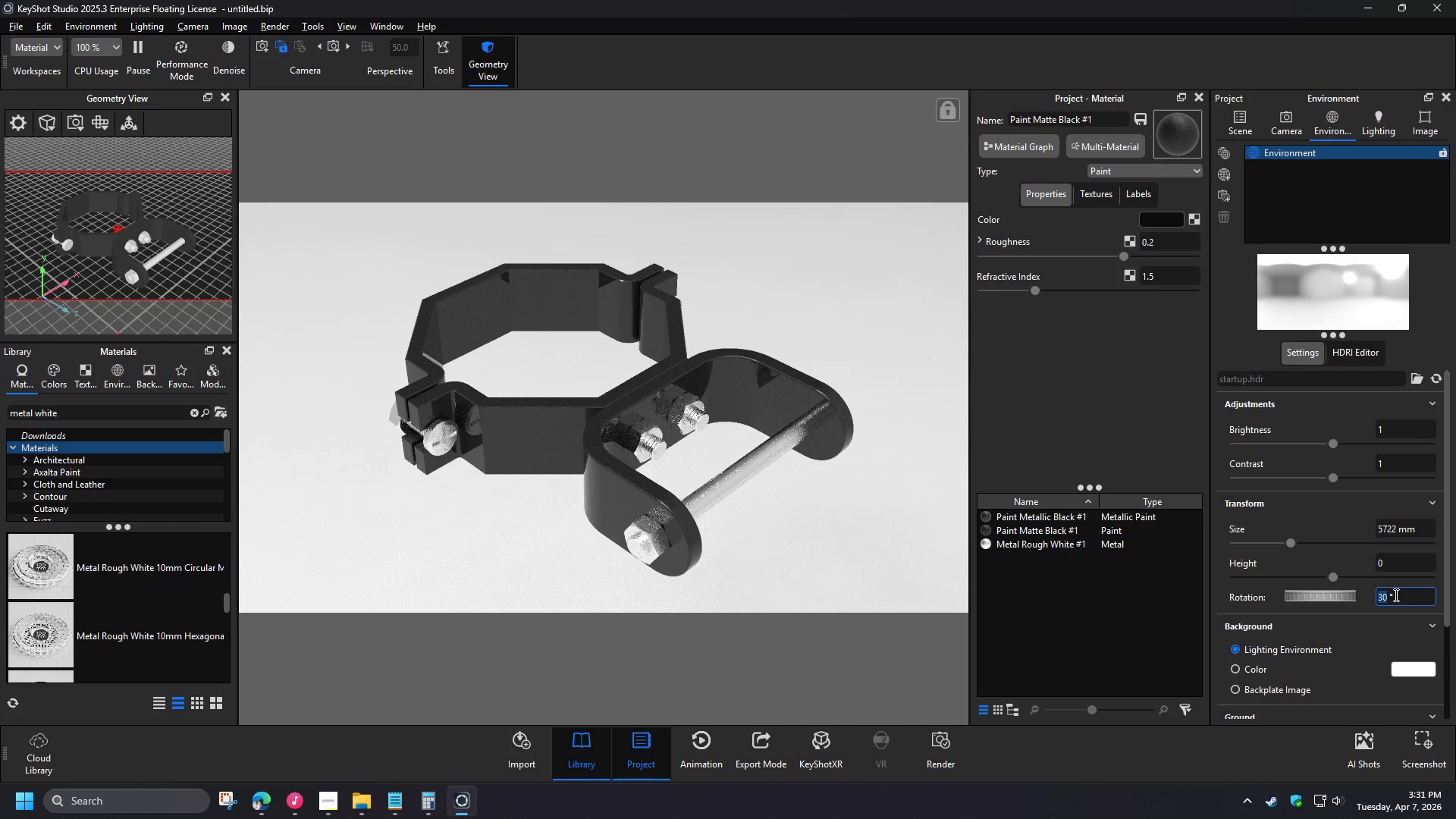 
key(Numpad9)
 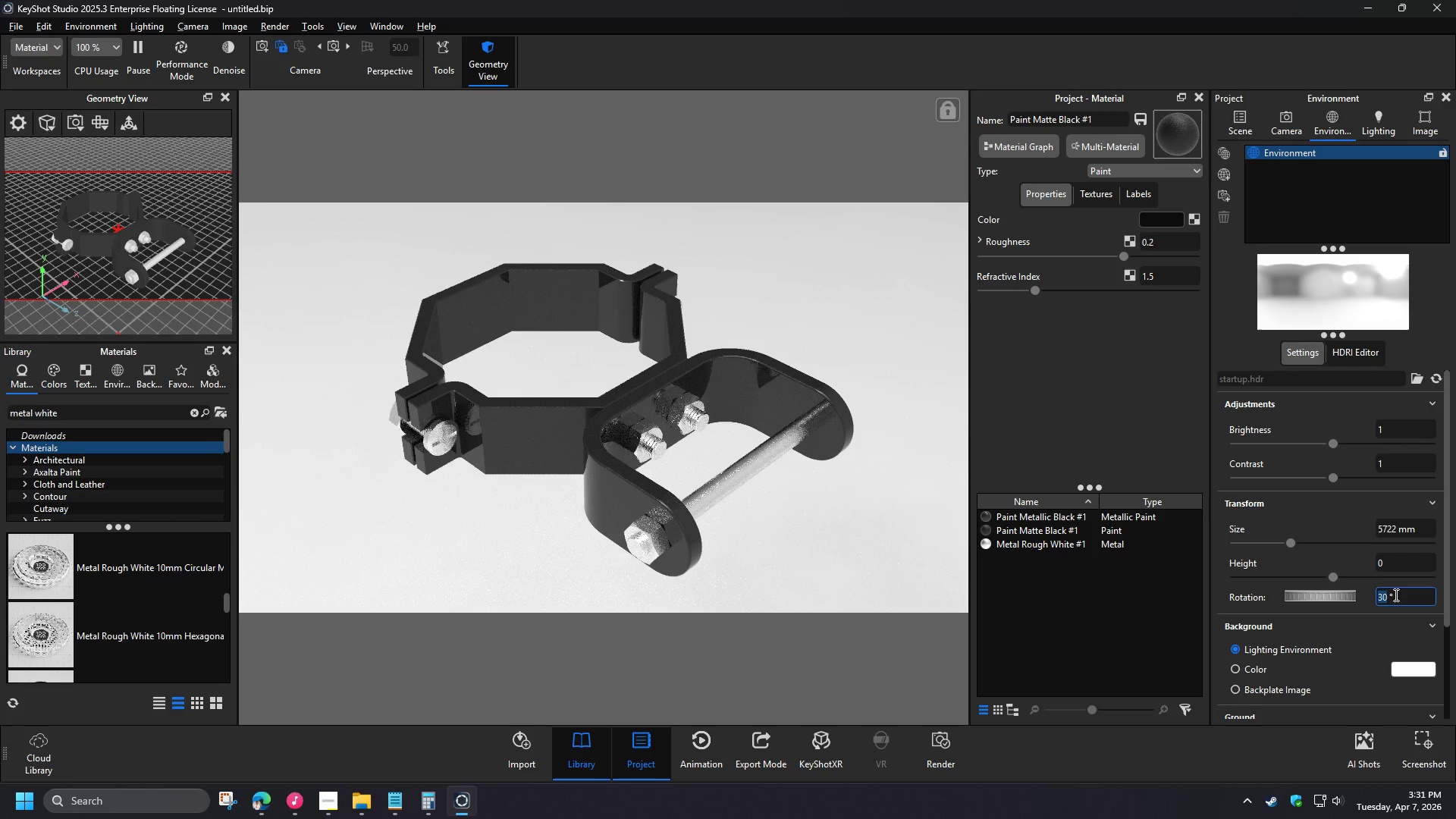 
key(Numpad0)
 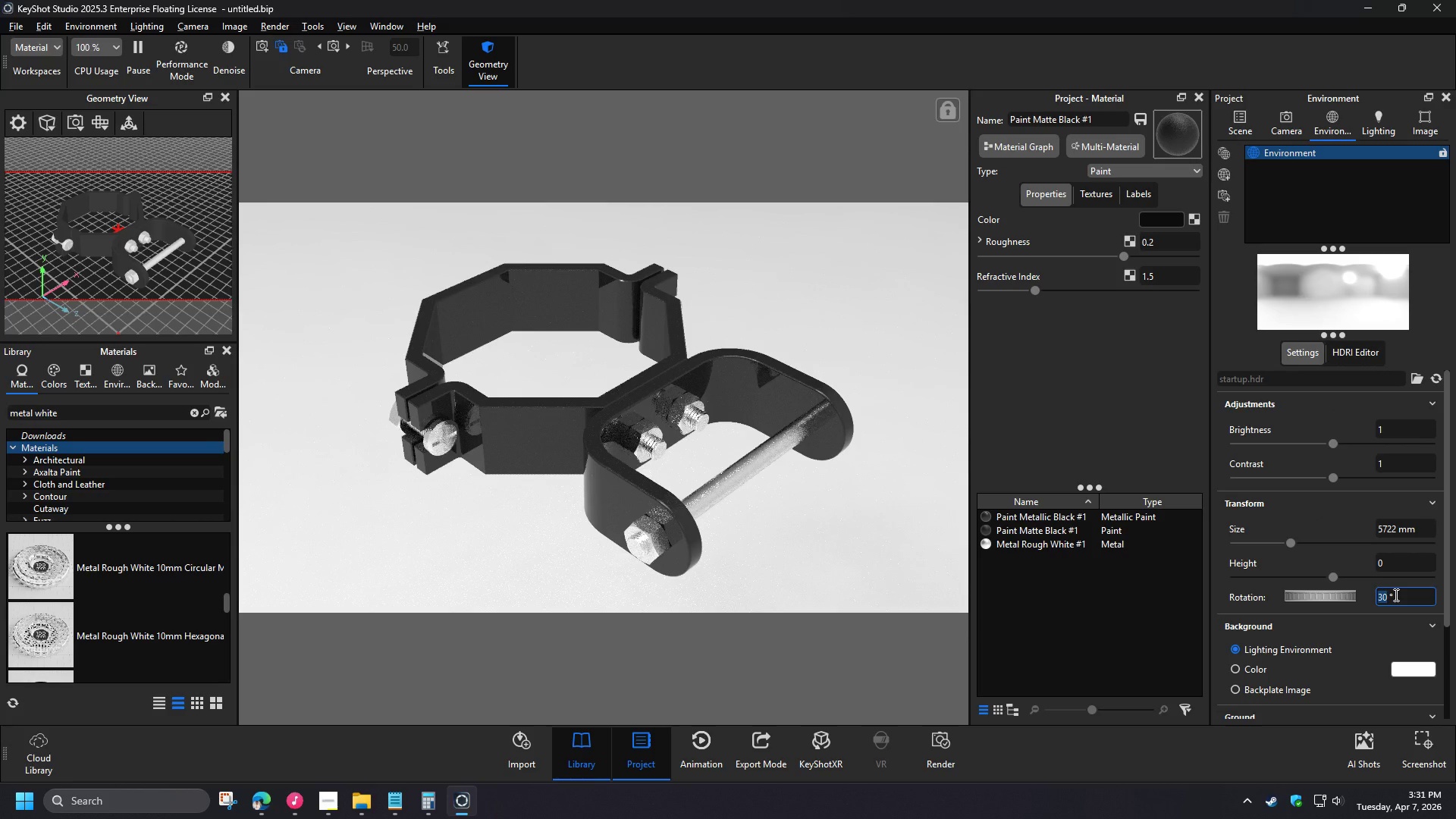 
key(NumpadEnter)
 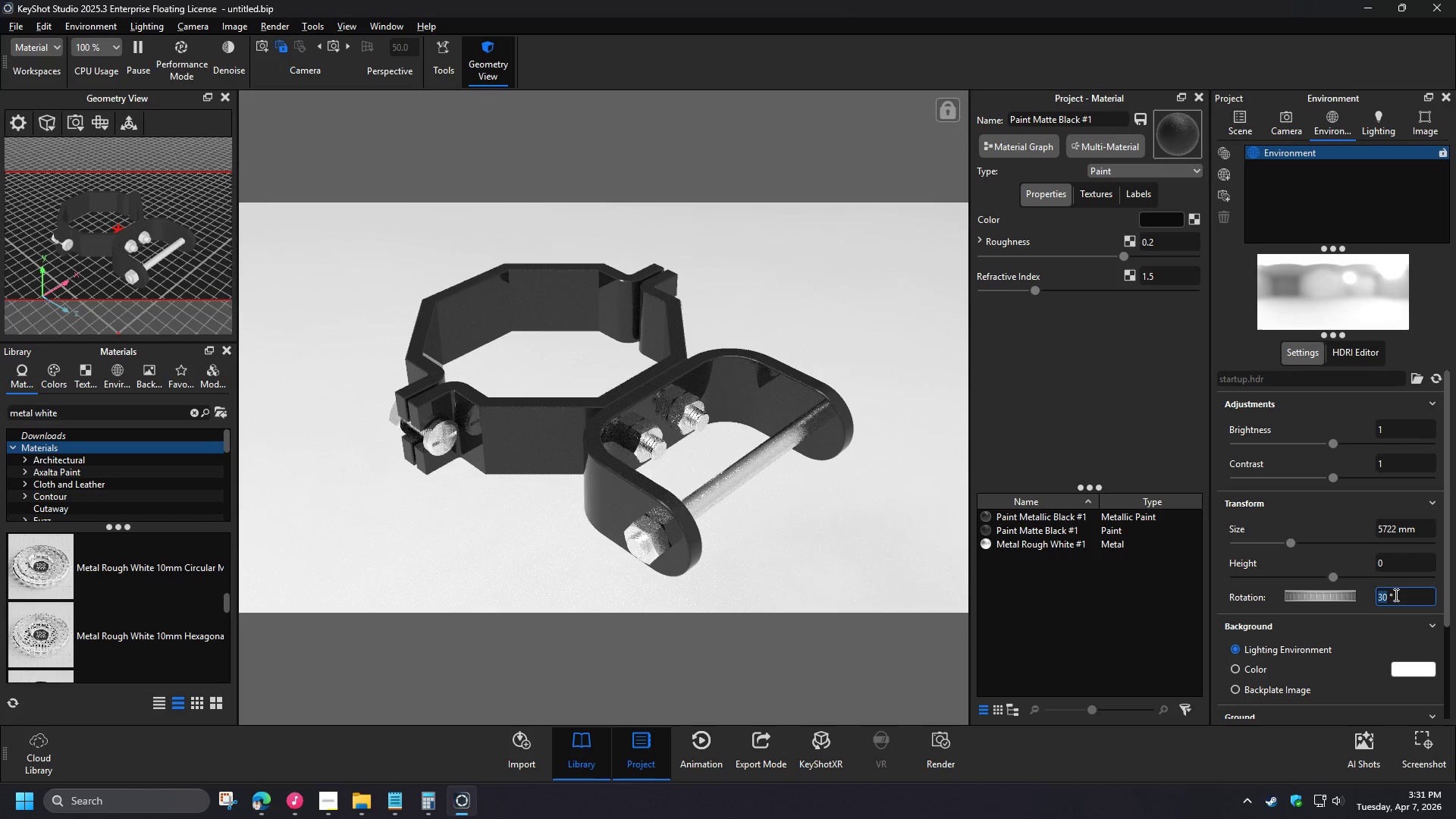 
key(Numpad1)
 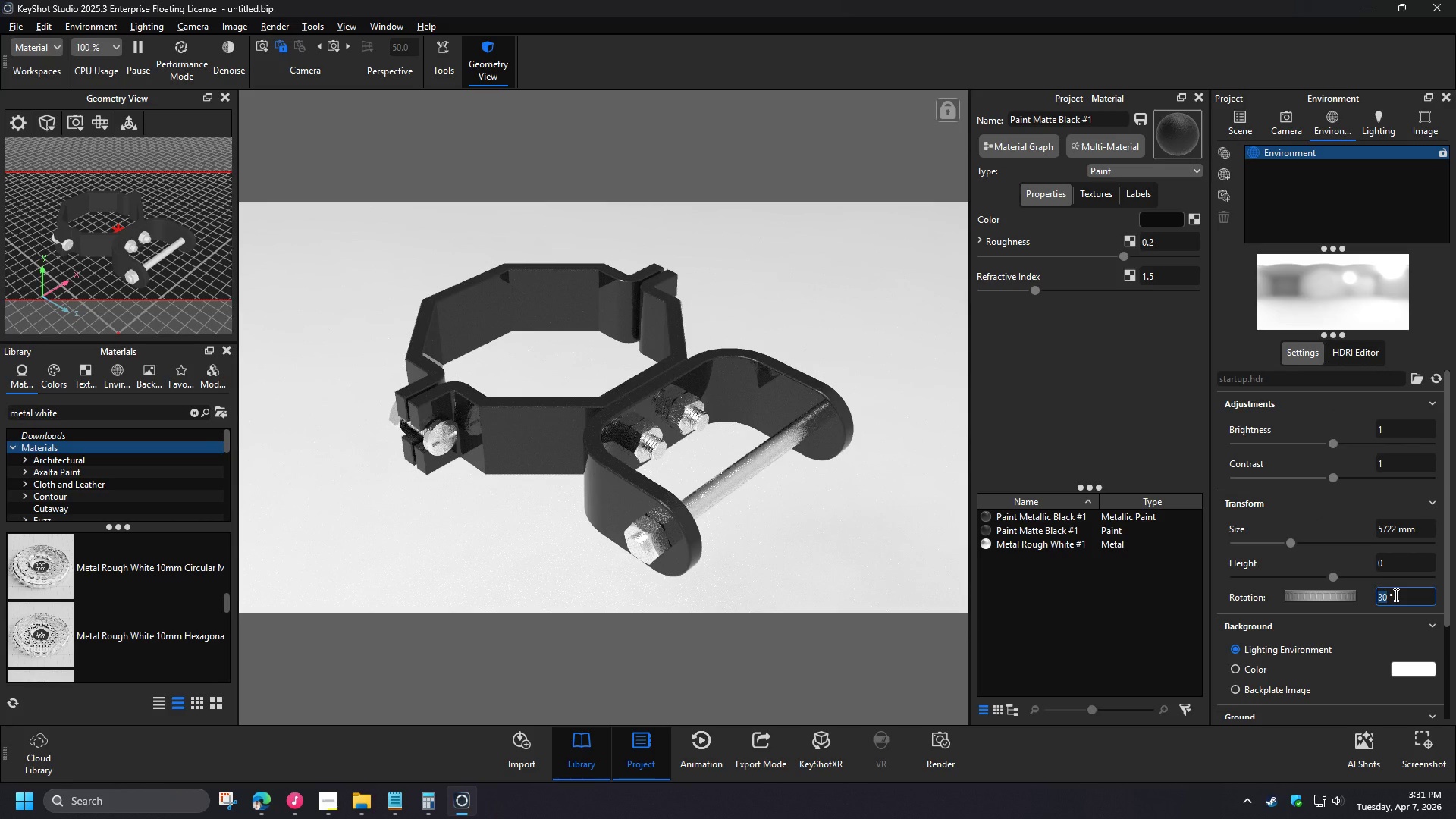 
key(Numpad2)
 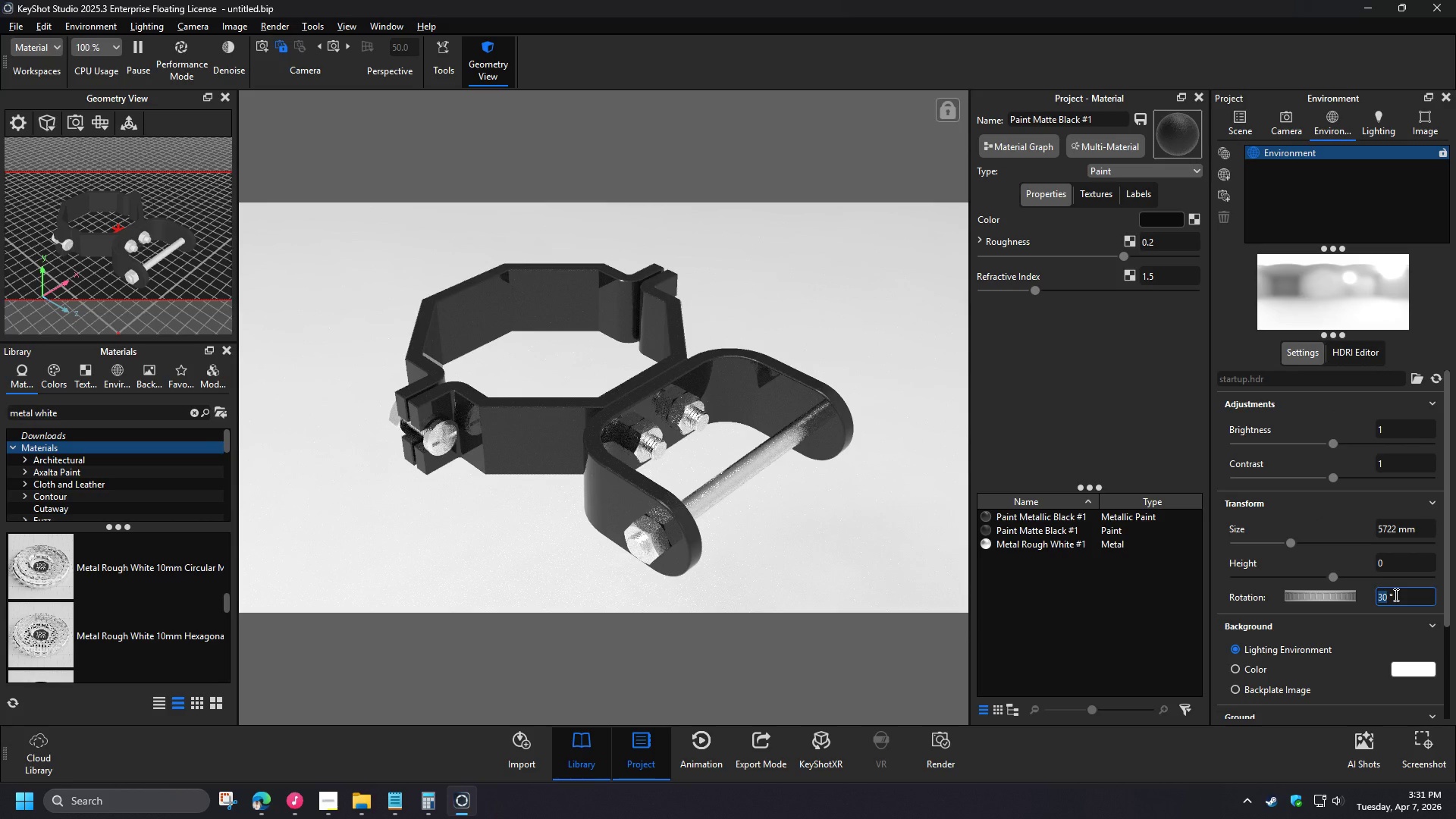 
key(Numpad0)
 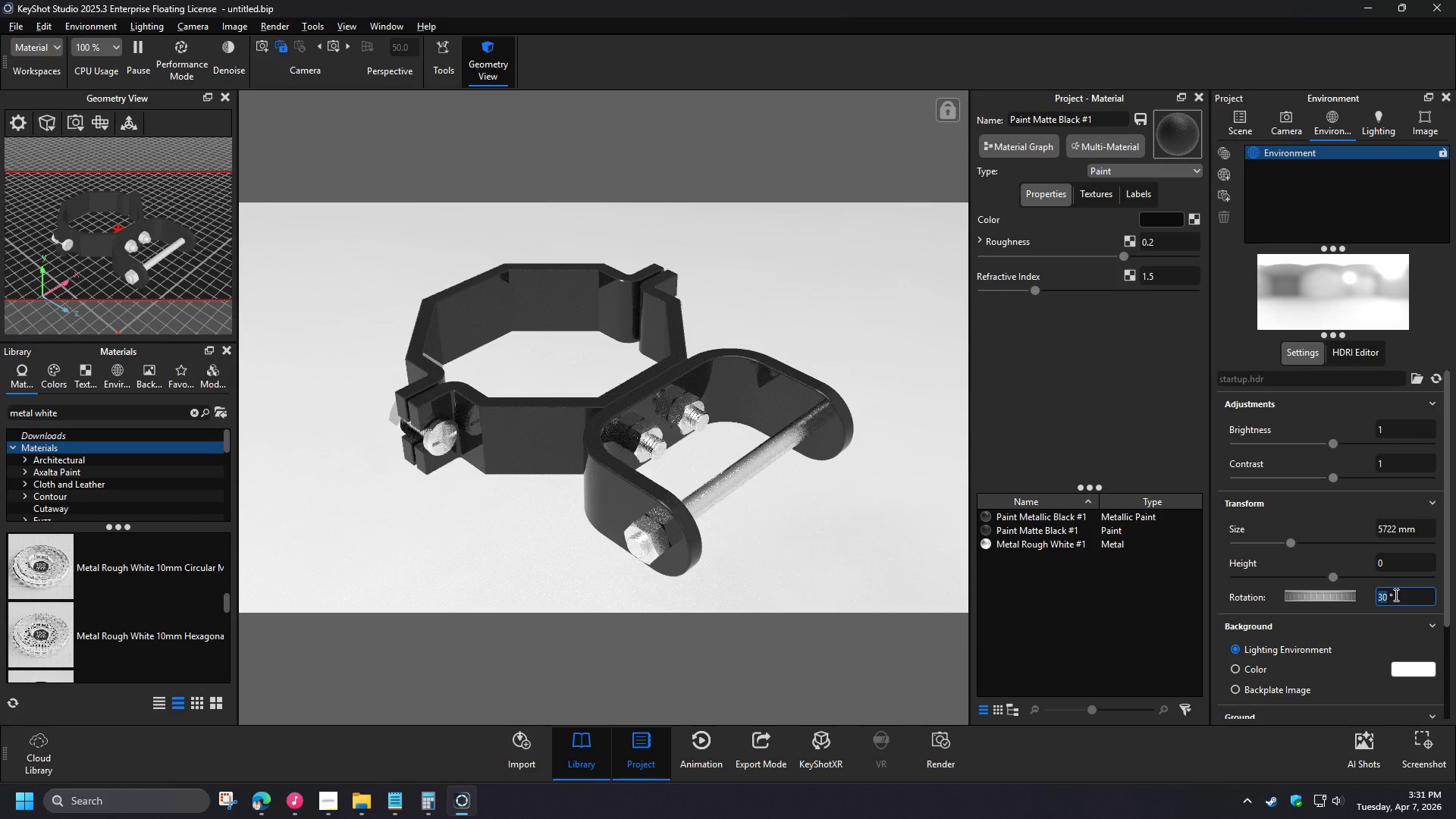 
key(NumpadEnter)
 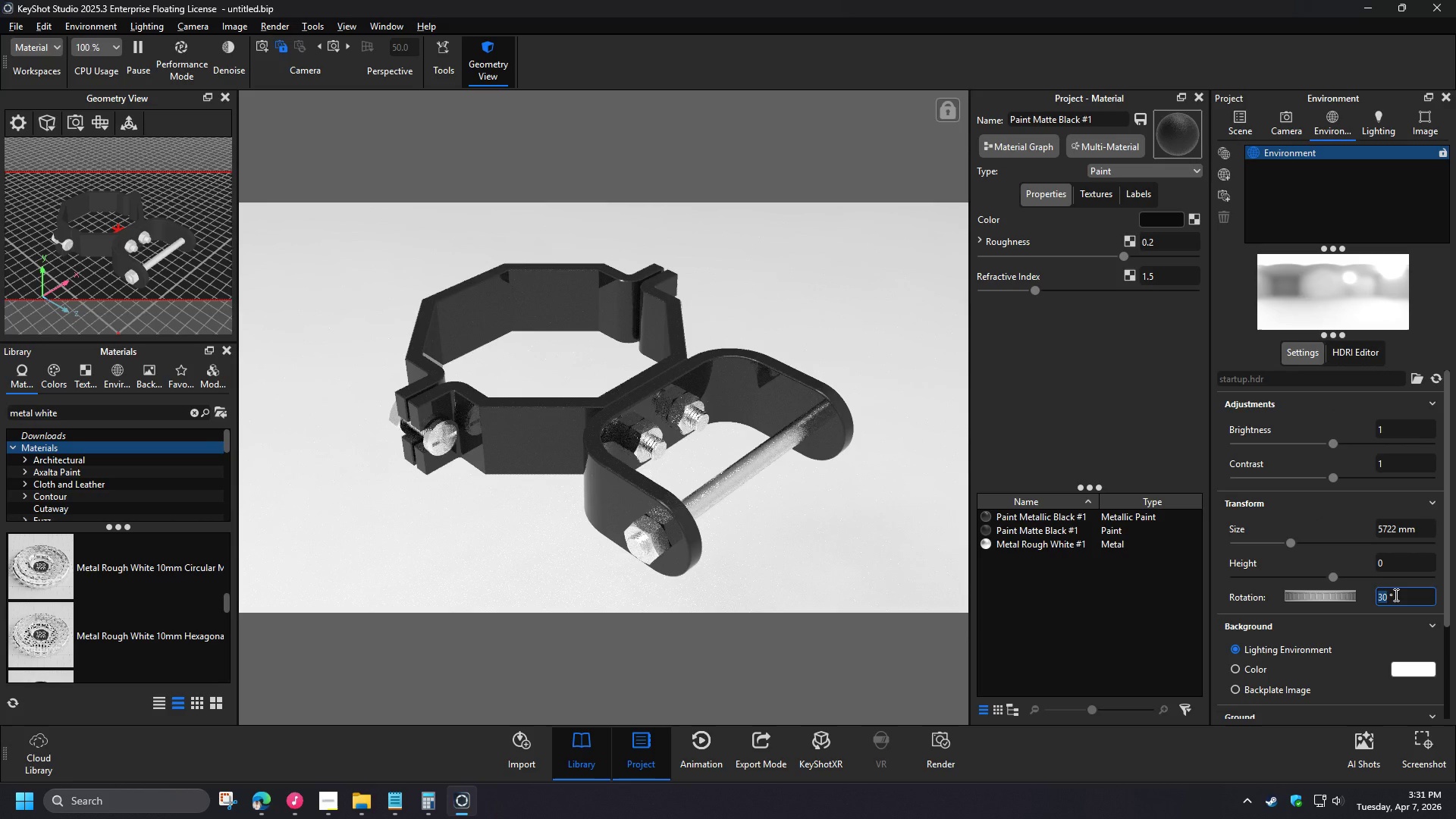 
key(Numpad1)
 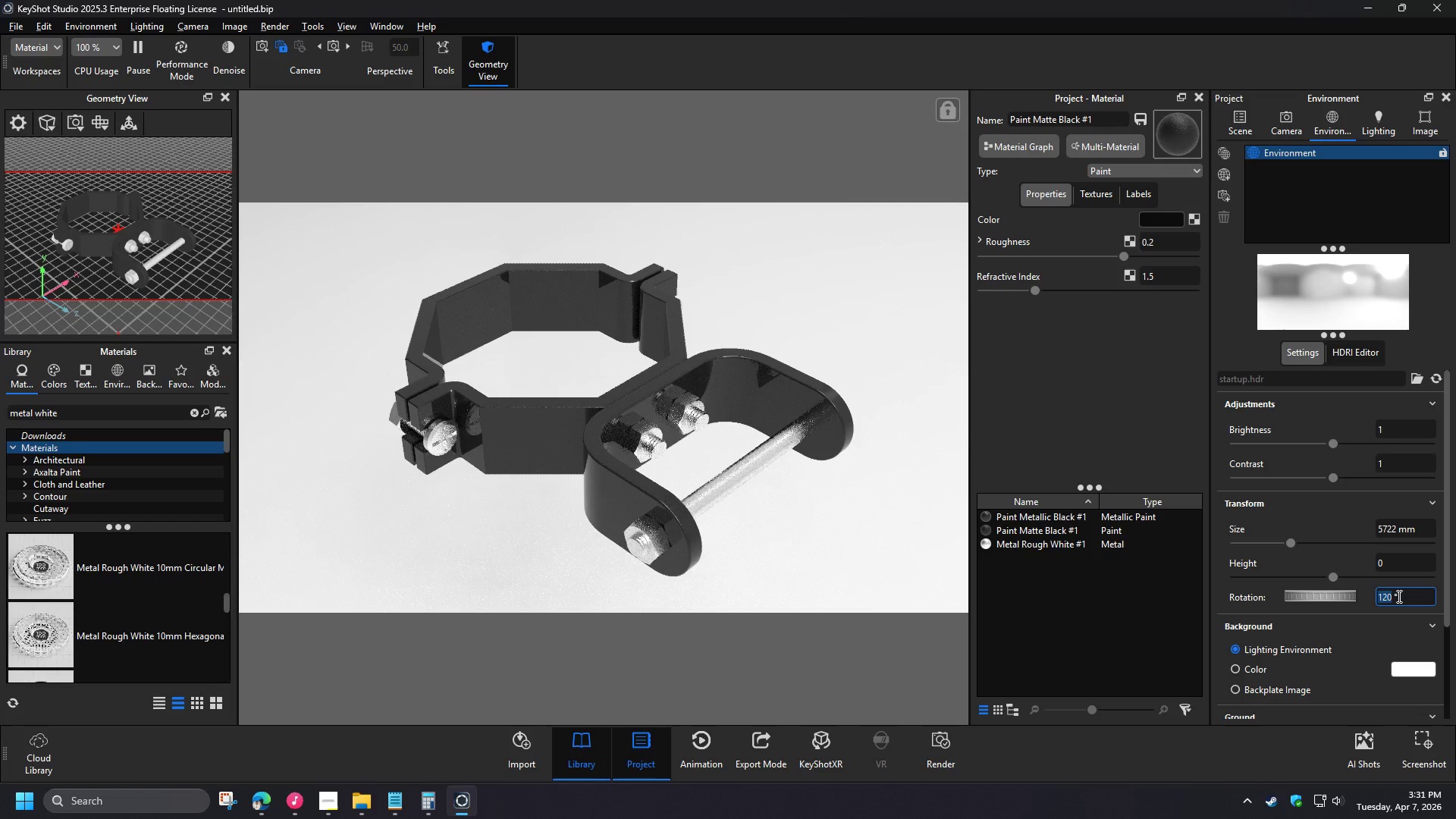 
key(Numpad5)
 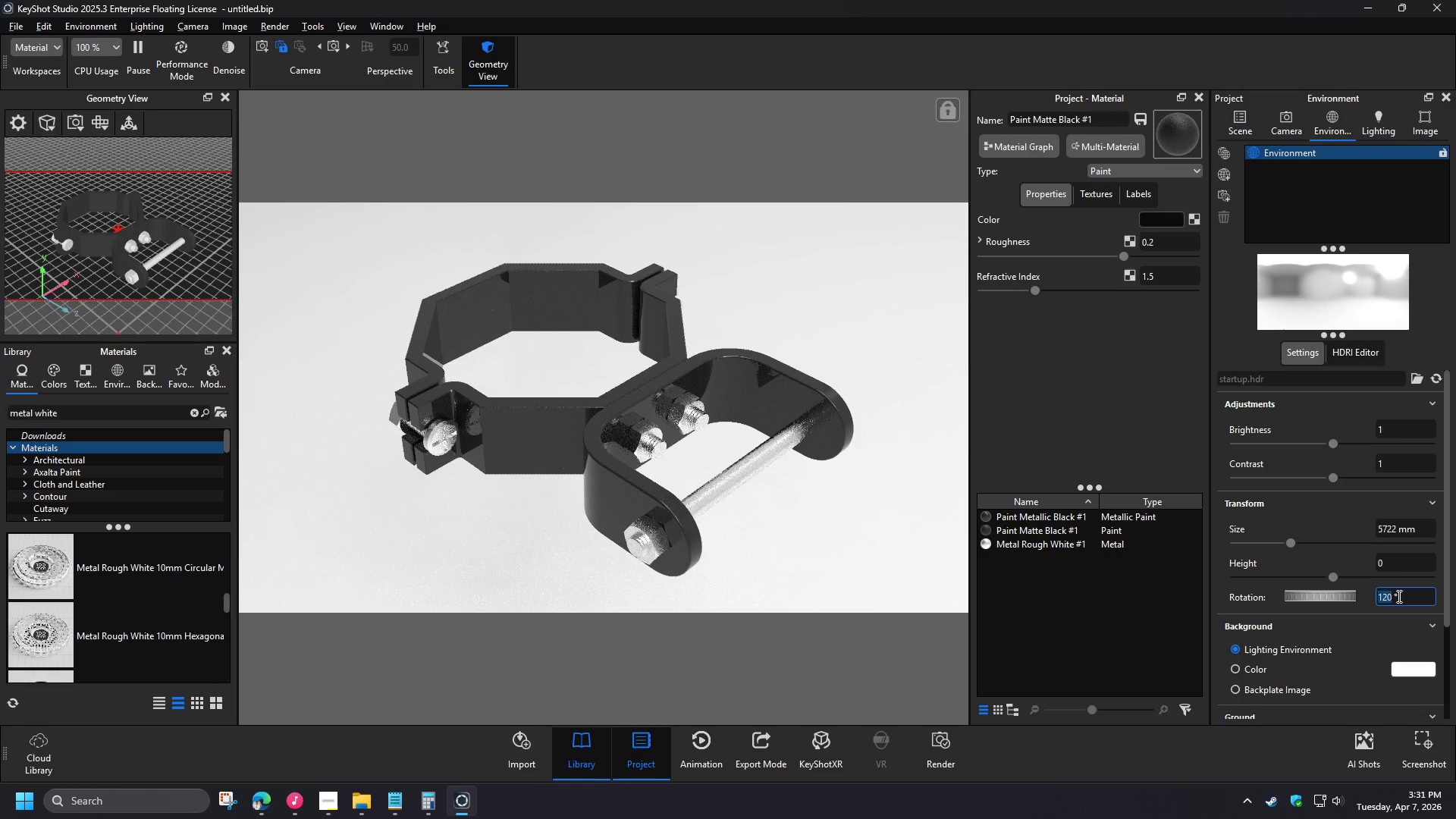 
key(Numpad0)
 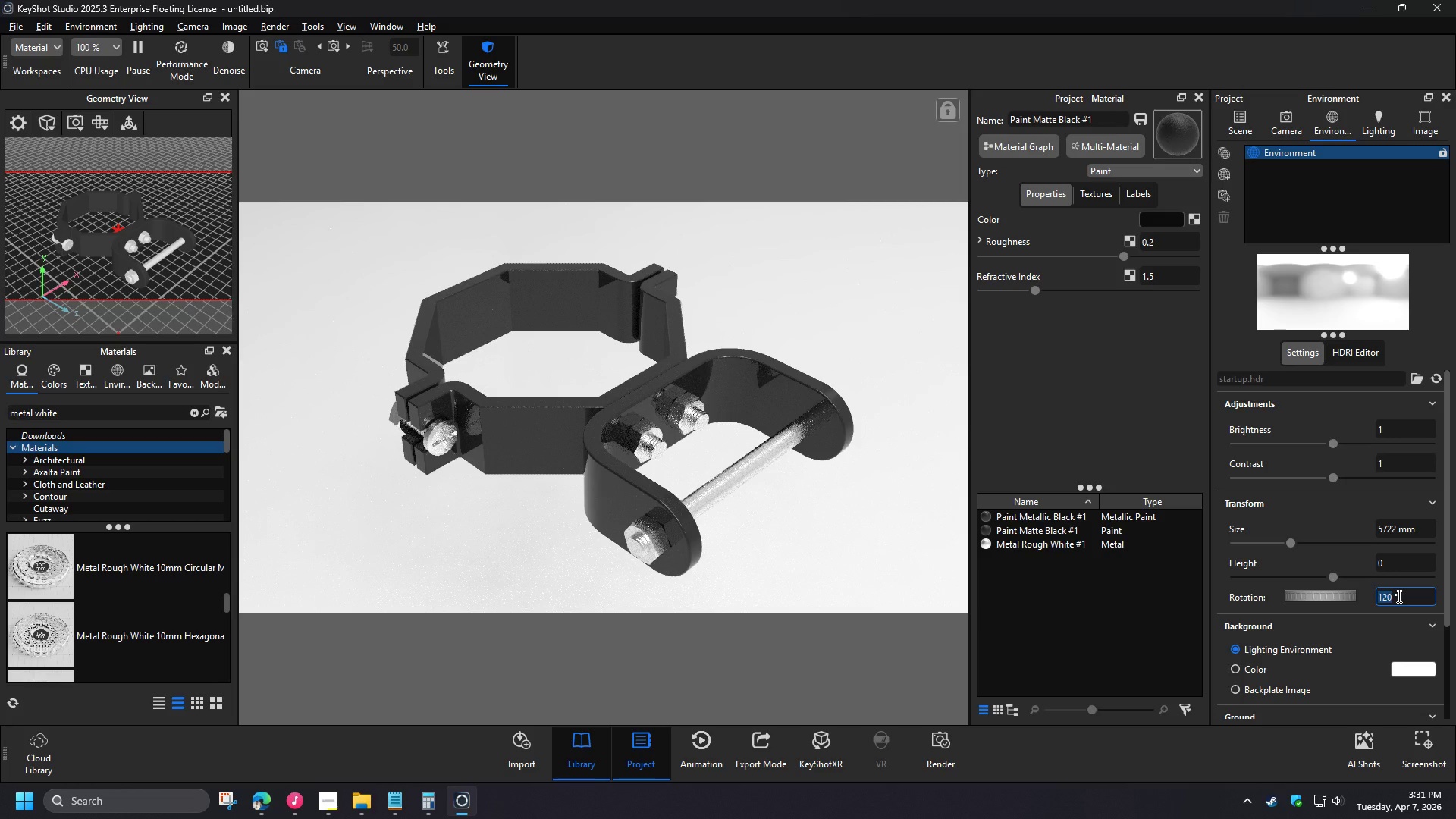 
key(NumpadEnter)
 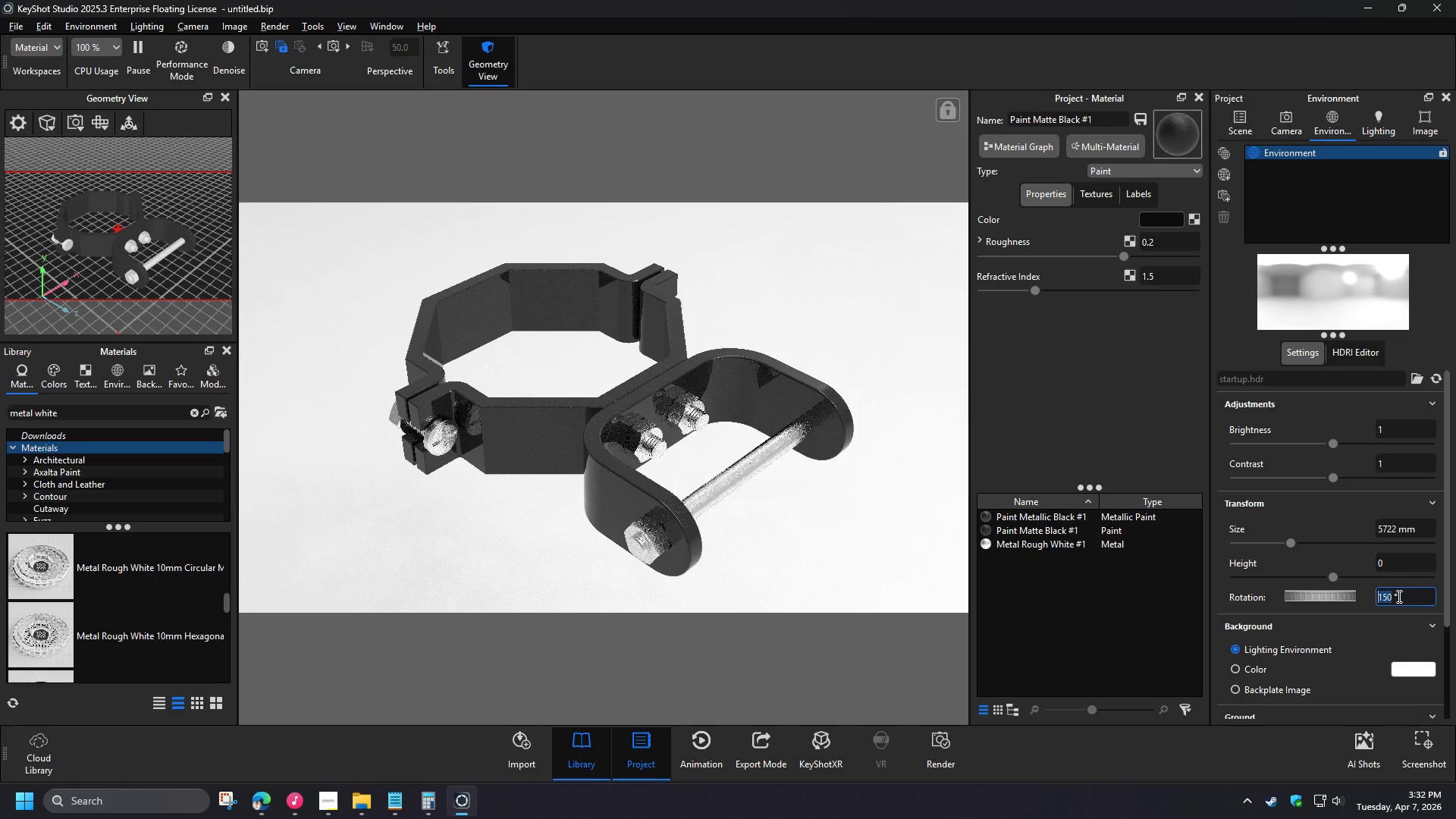 
wait(8.41)
 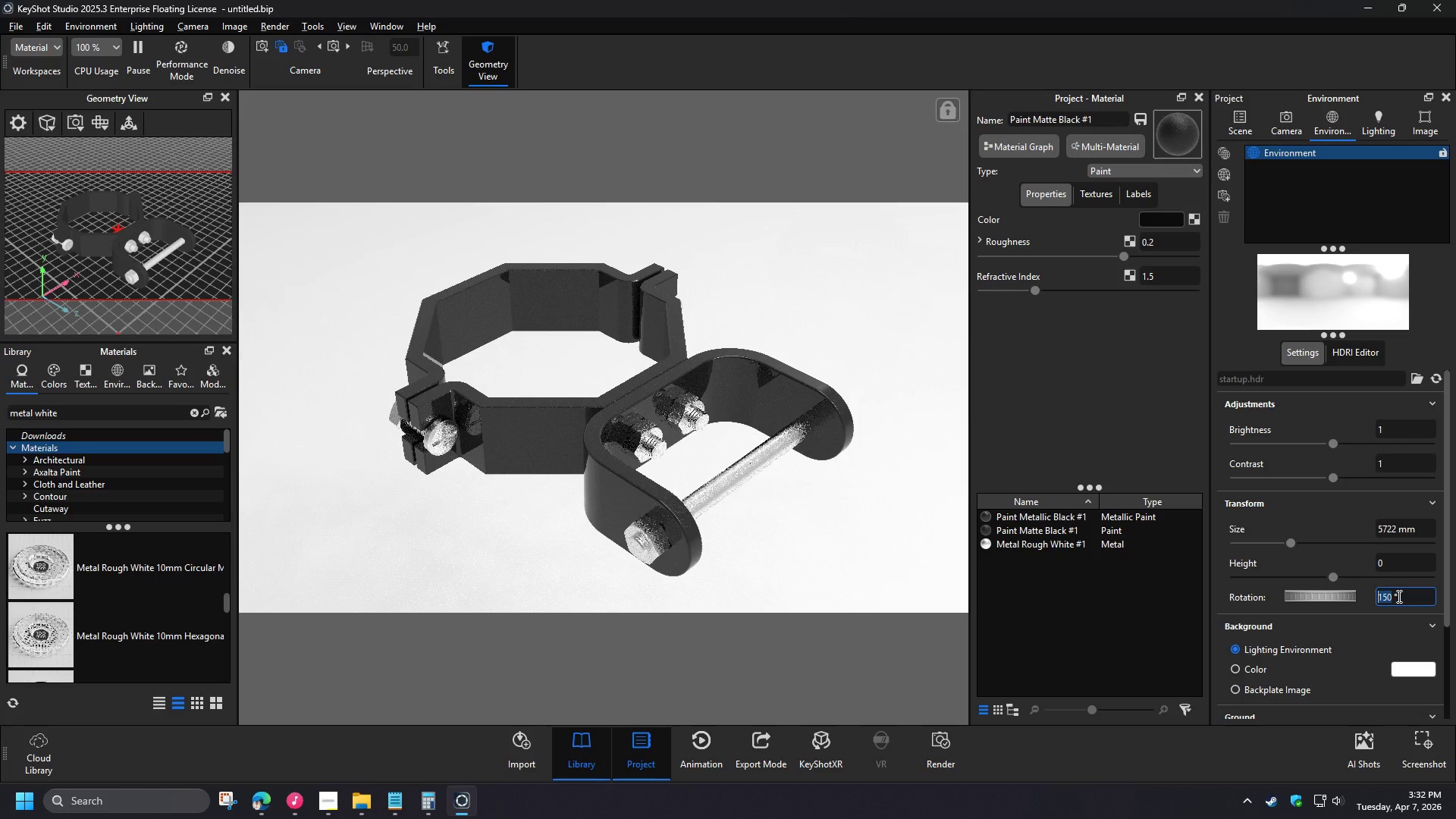 
left_click([955, 747])
 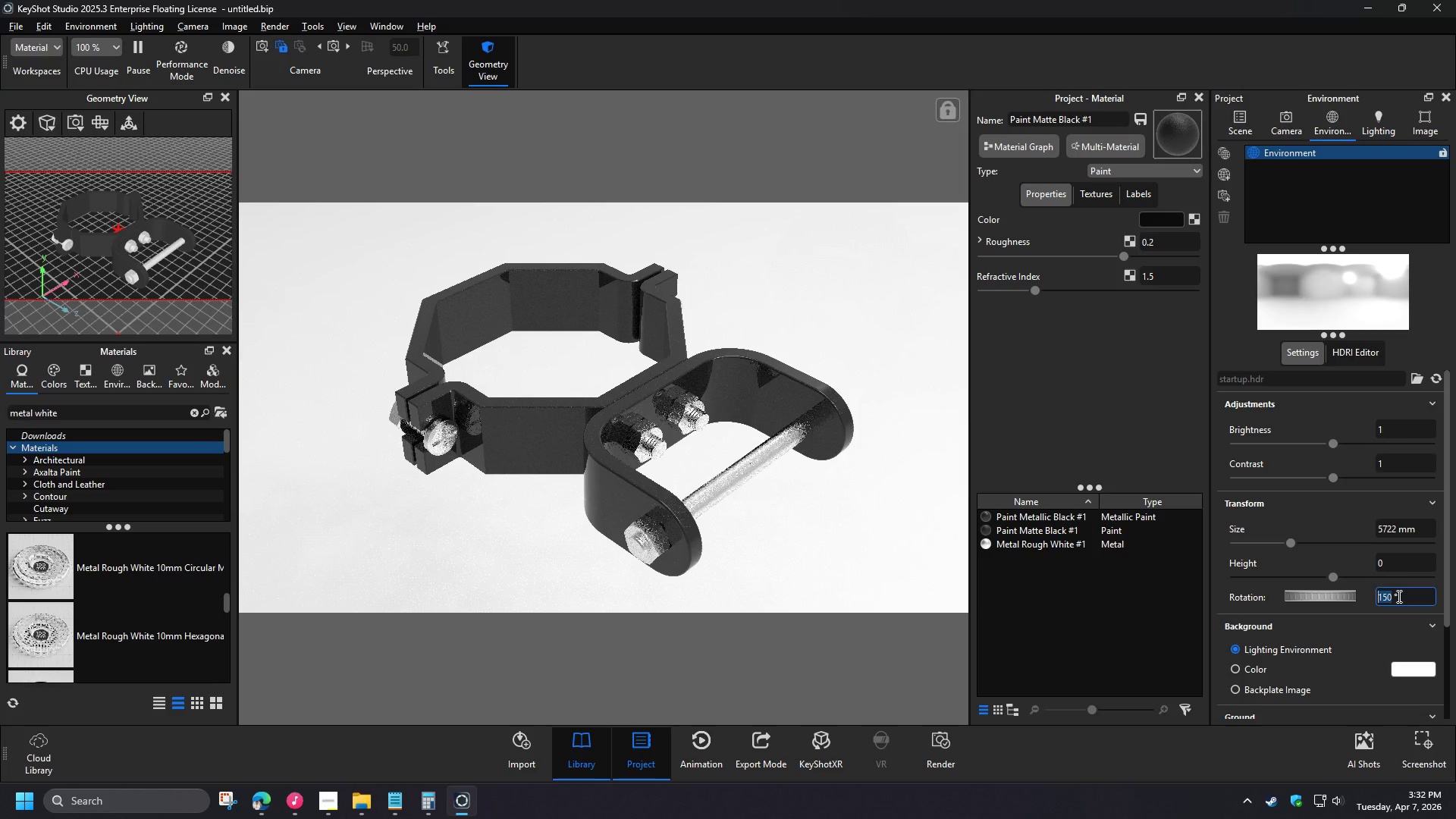 
left_click([1072, 689])
 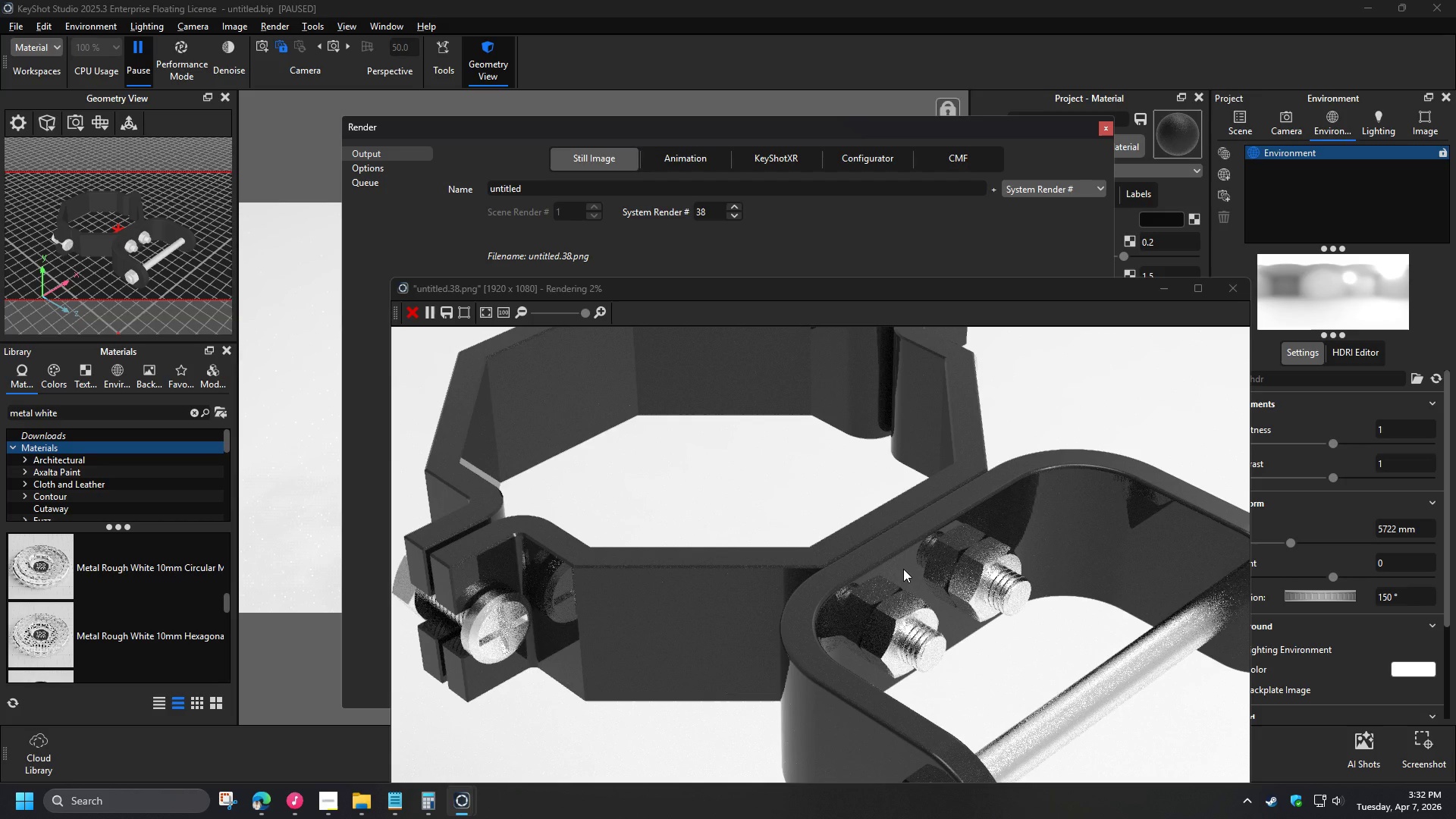 
wait(6.64)
 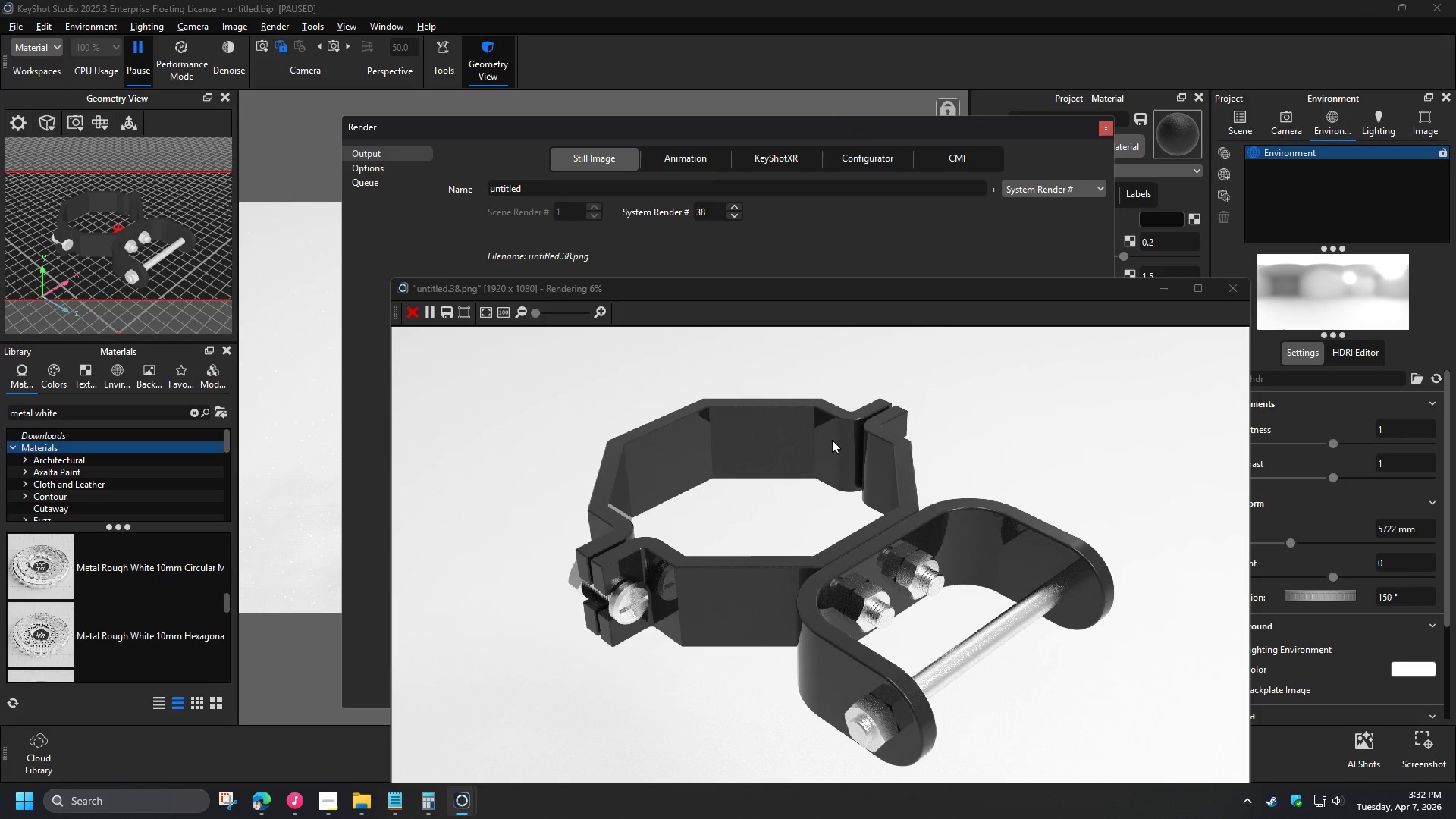 
left_click_drag(start_coordinate=[801, 293], to_coordinate=[651, 207])
 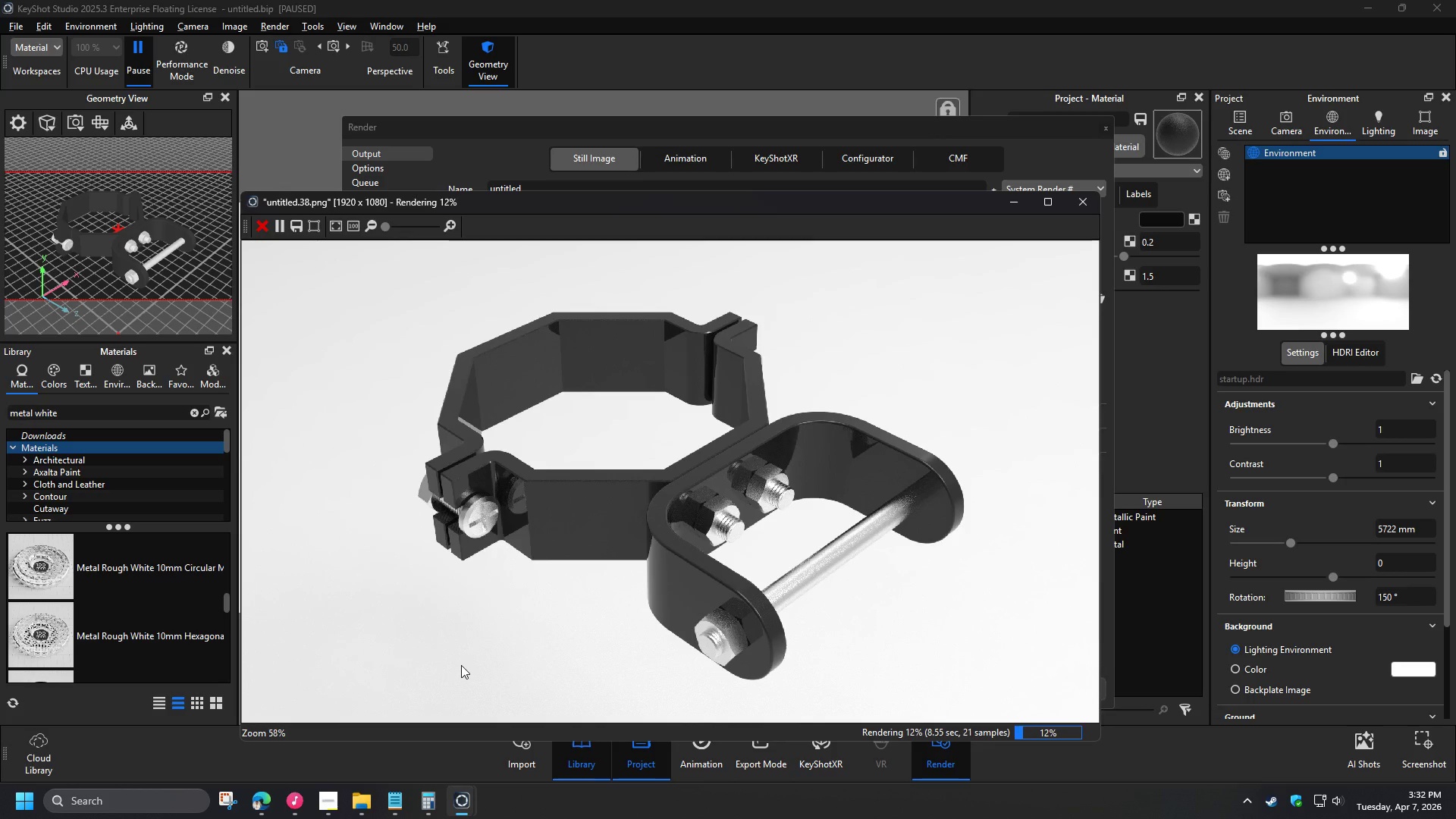 
scroll: coordinate [811, 544], scroll_direction: down, amount: 10.0
 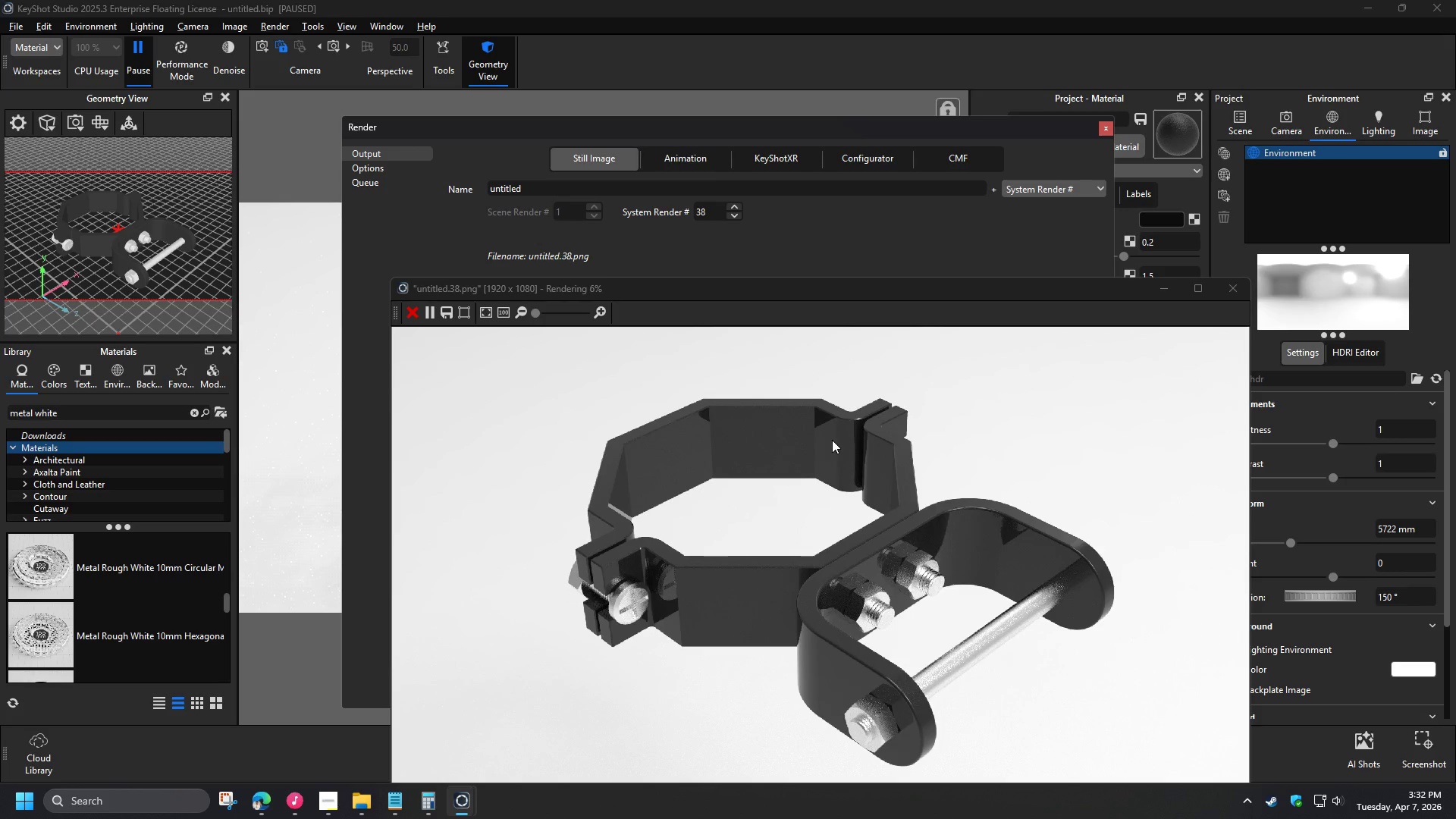 
left_click([366, 806])
 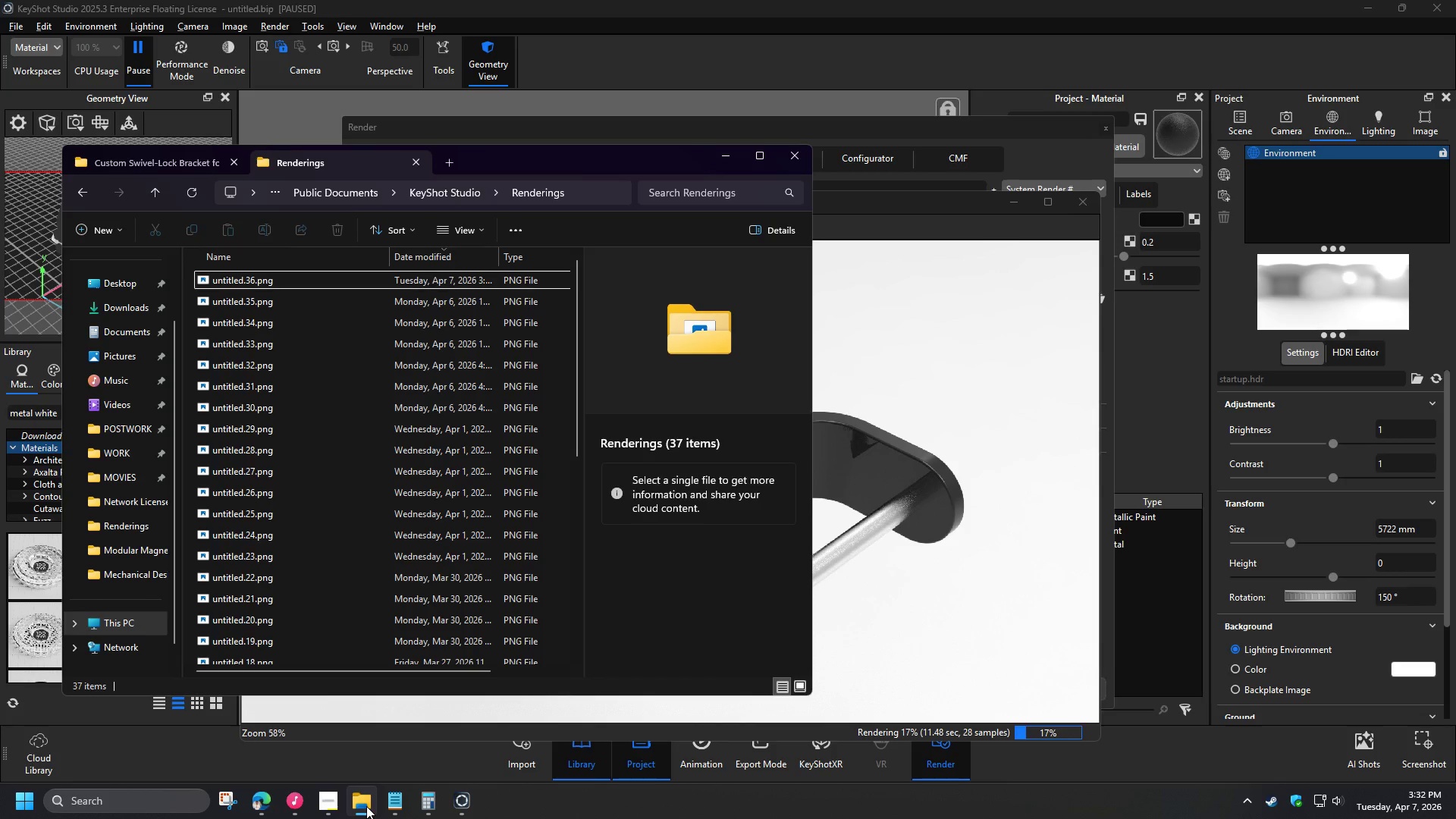 
left_click([366, 806])